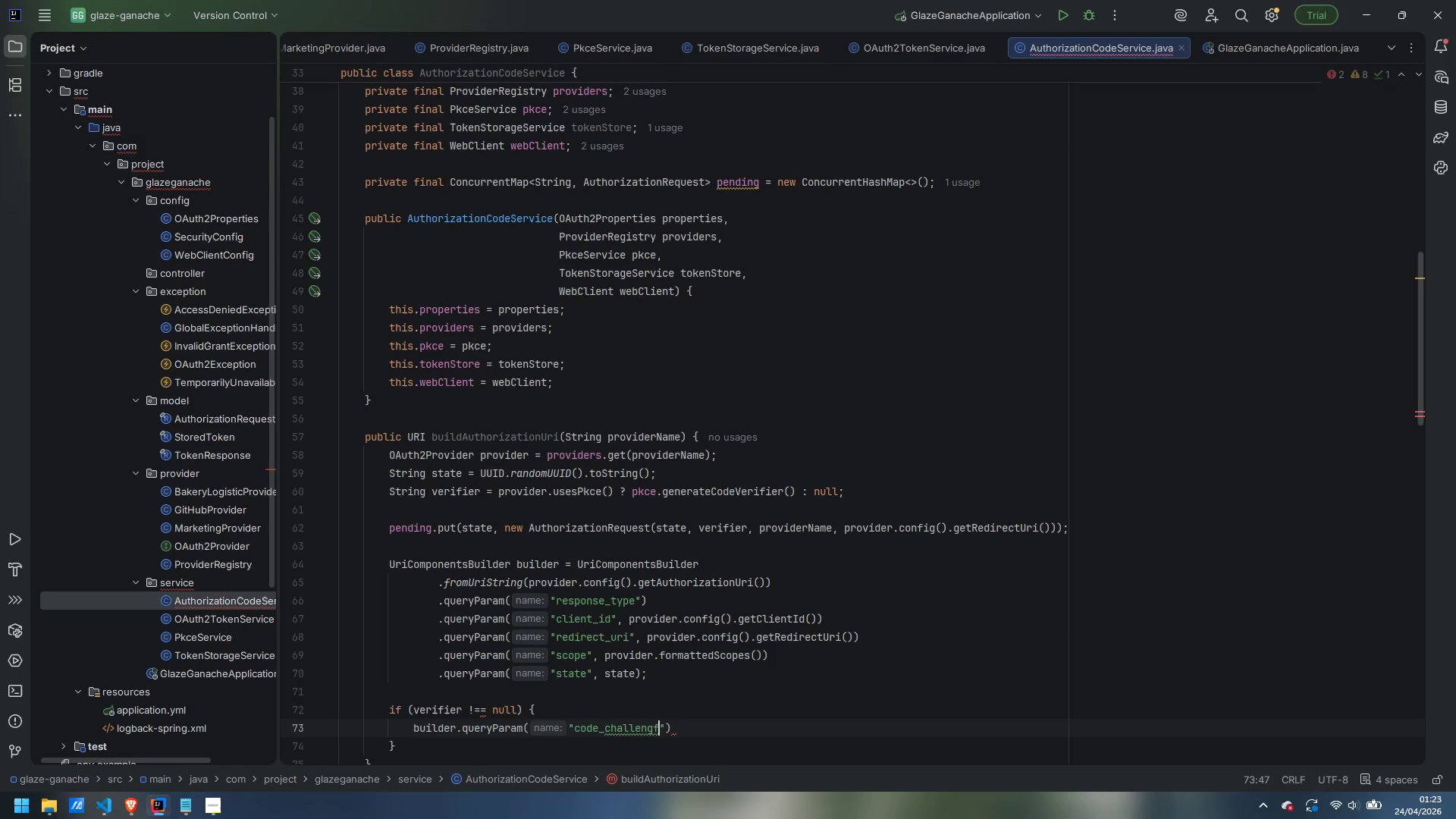 
key(Backspace)
 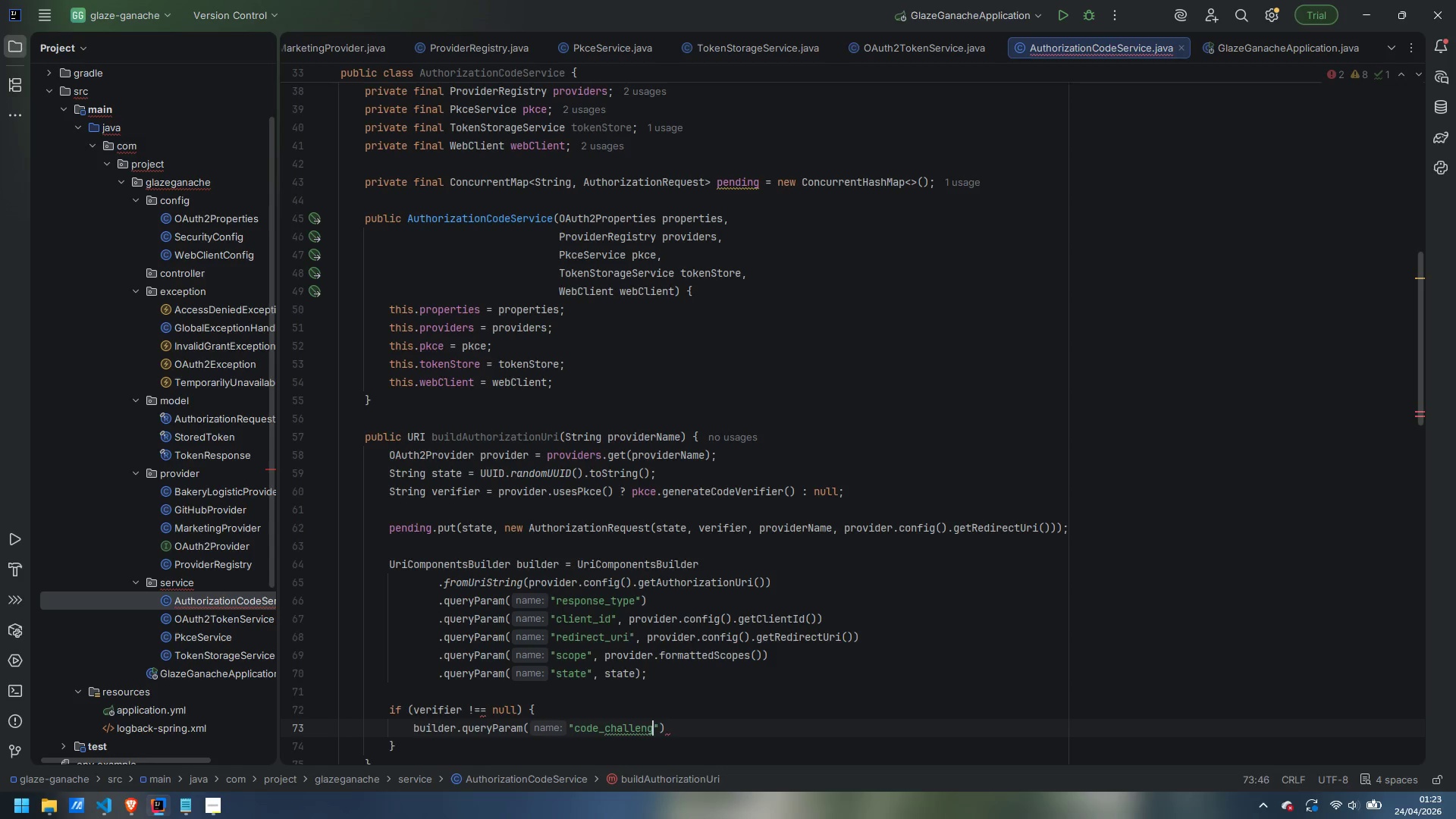 
key(E)
 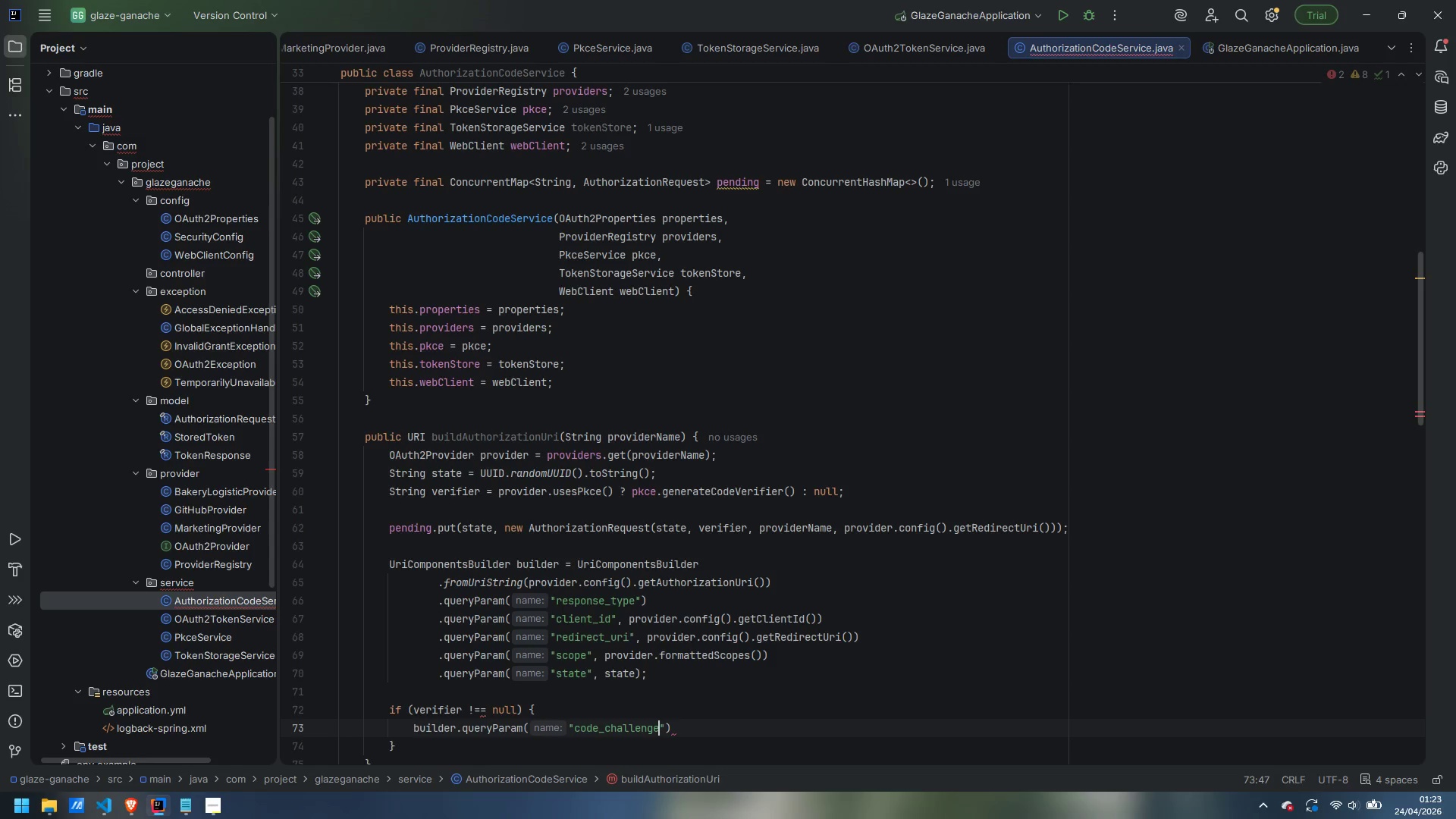 
key(ArrowRight)
 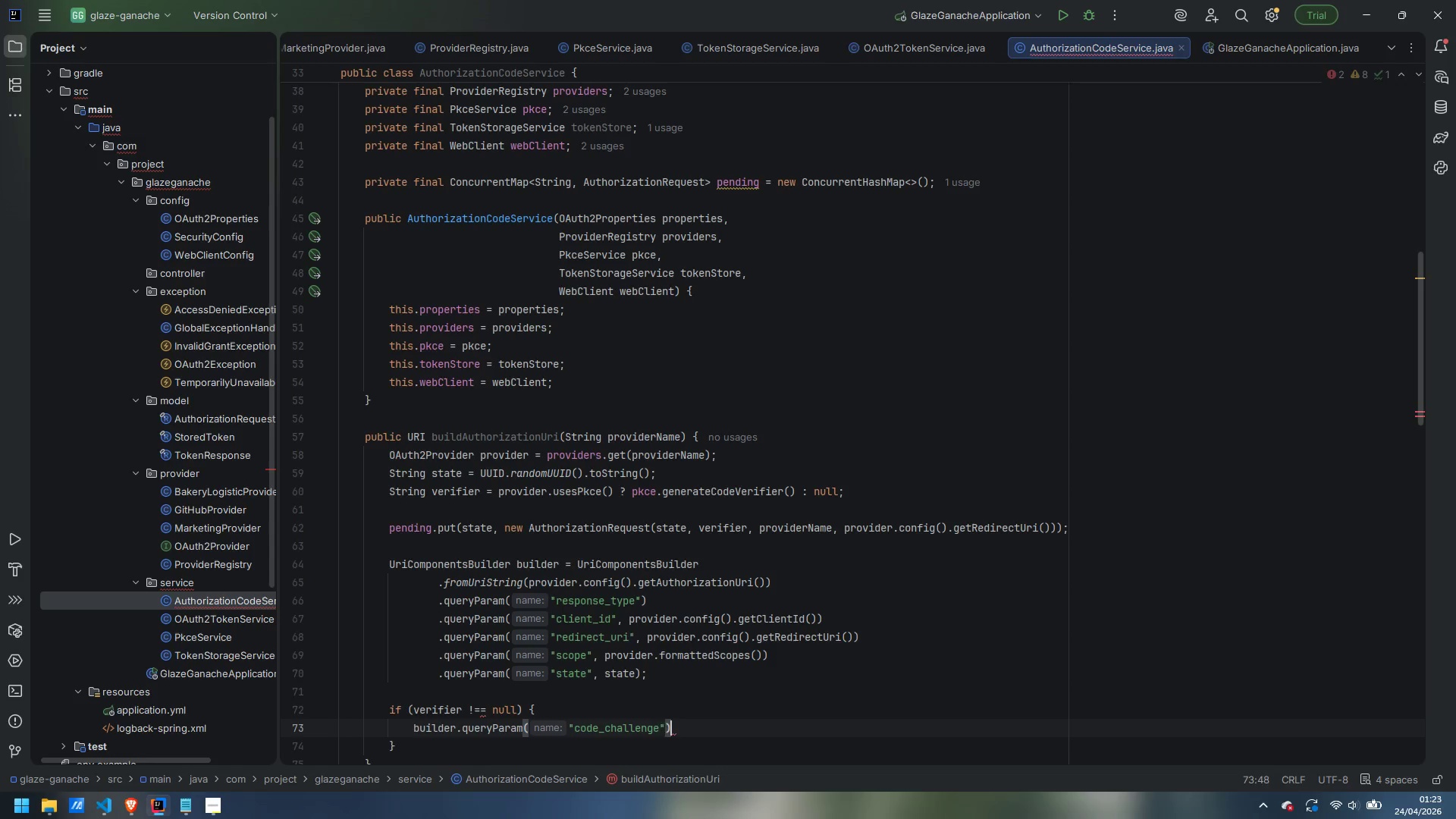 
key(ArrowRight)
 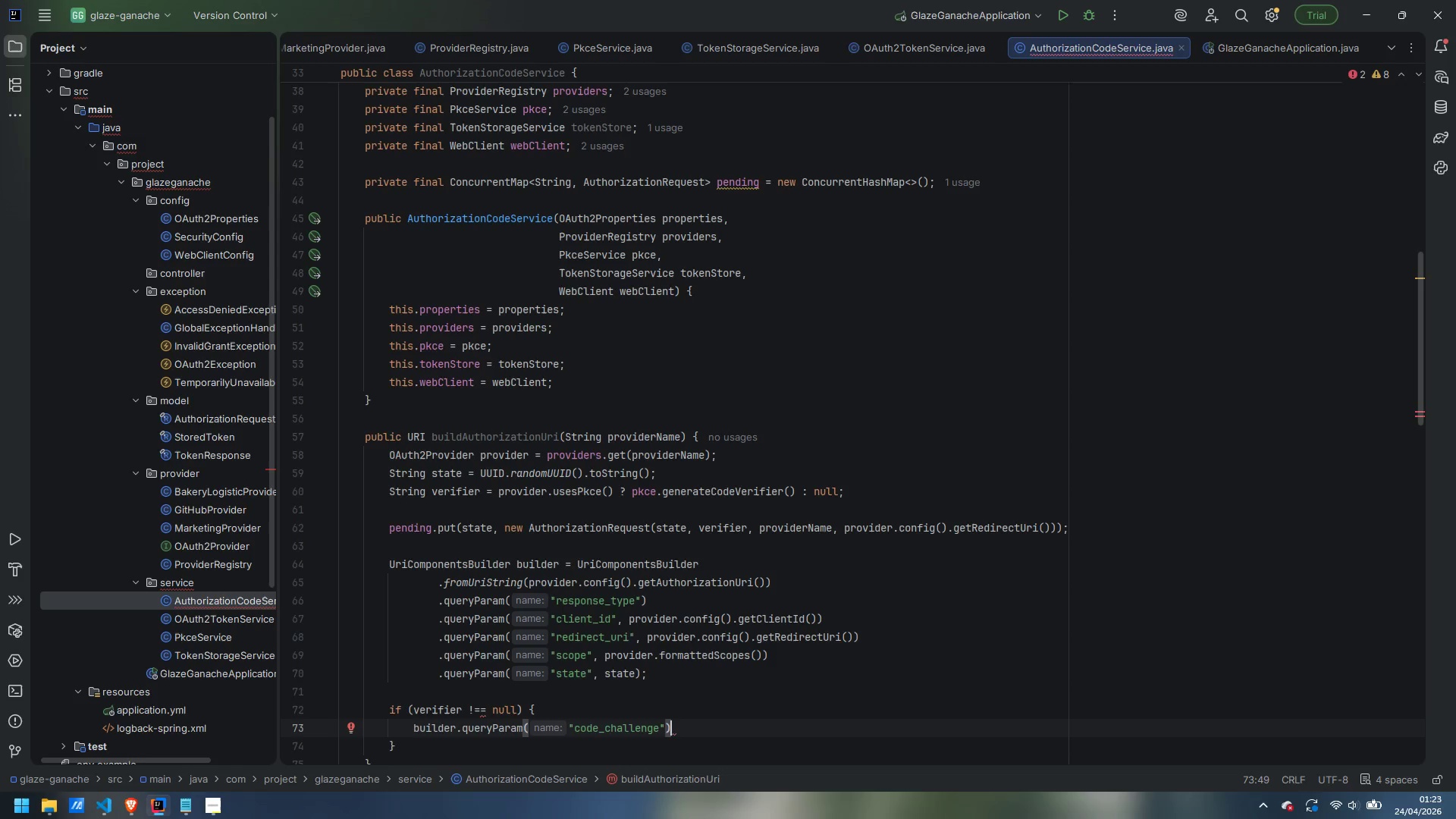 
key(Semicolon)
 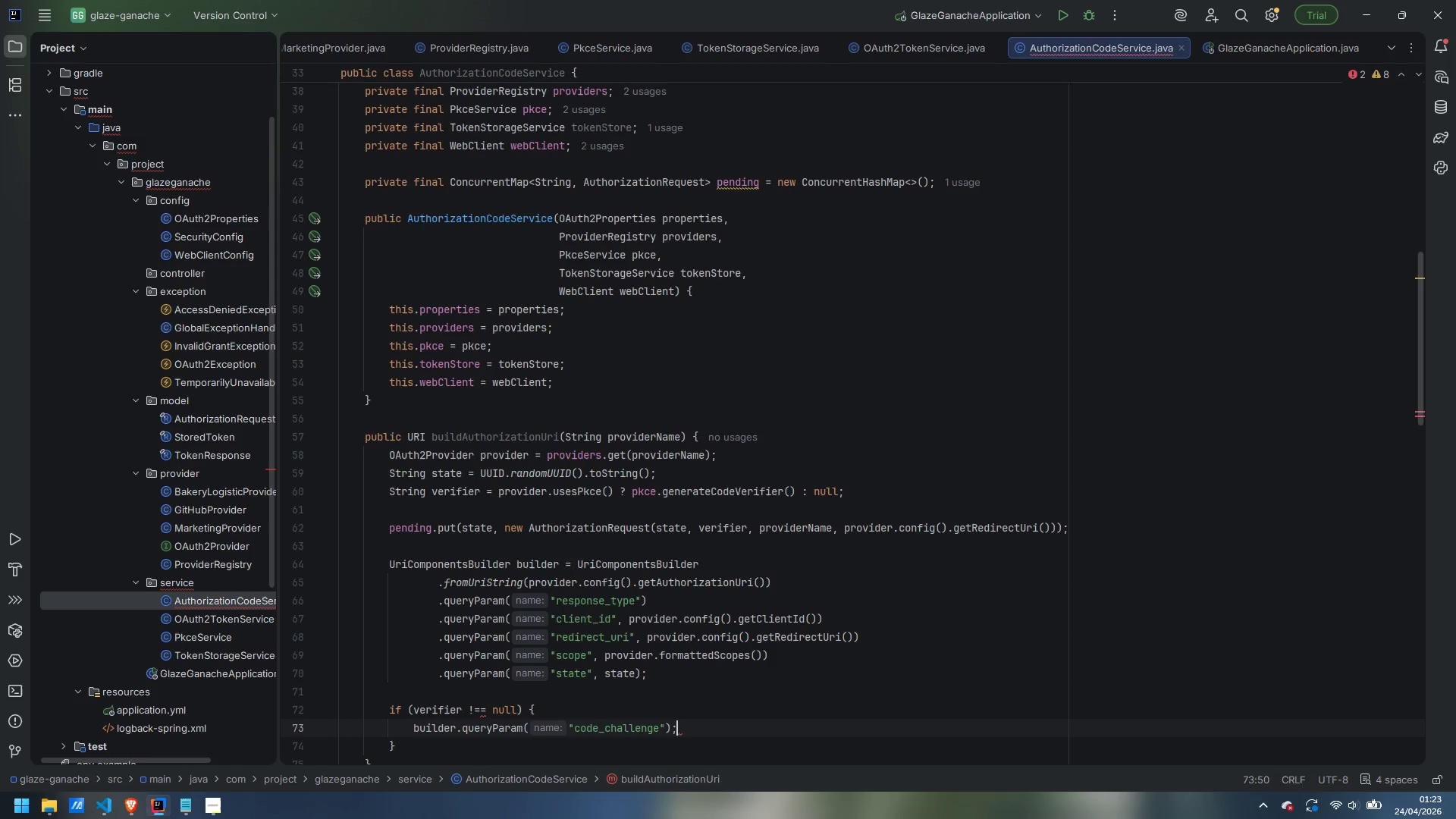 
key(ArrowLeft)
 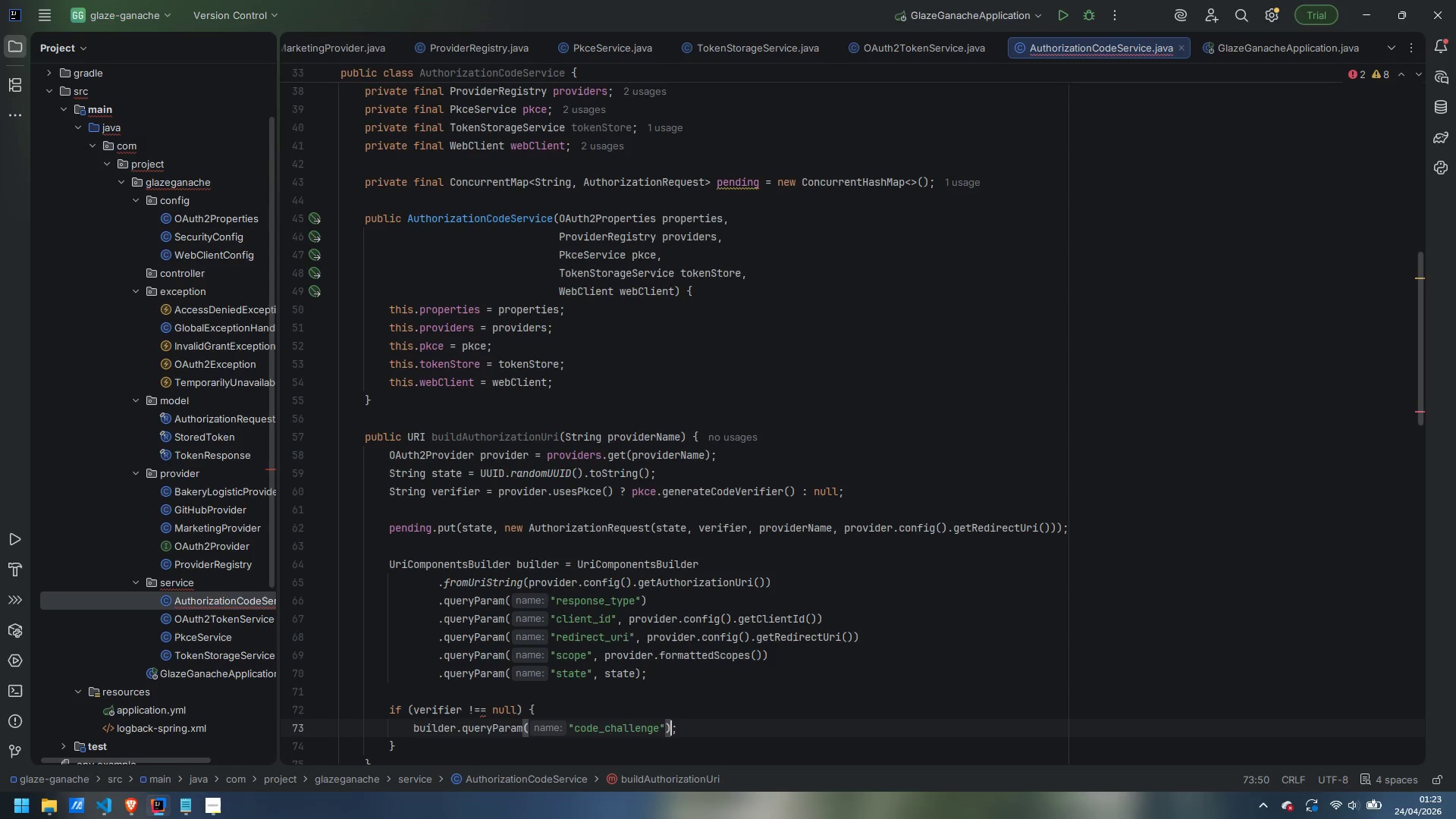 
key(ArrowLeft)
 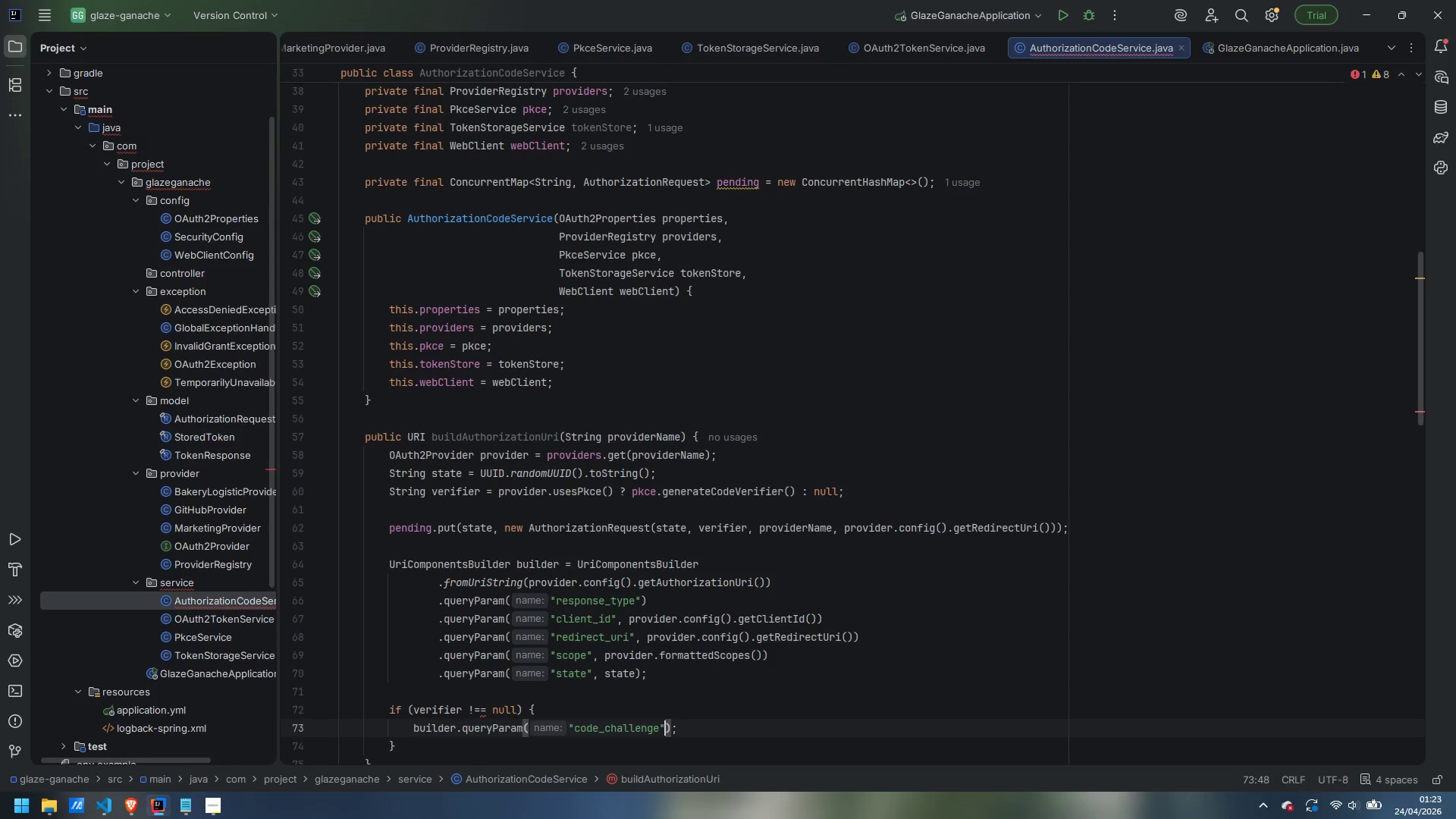 
type(, pkce)
 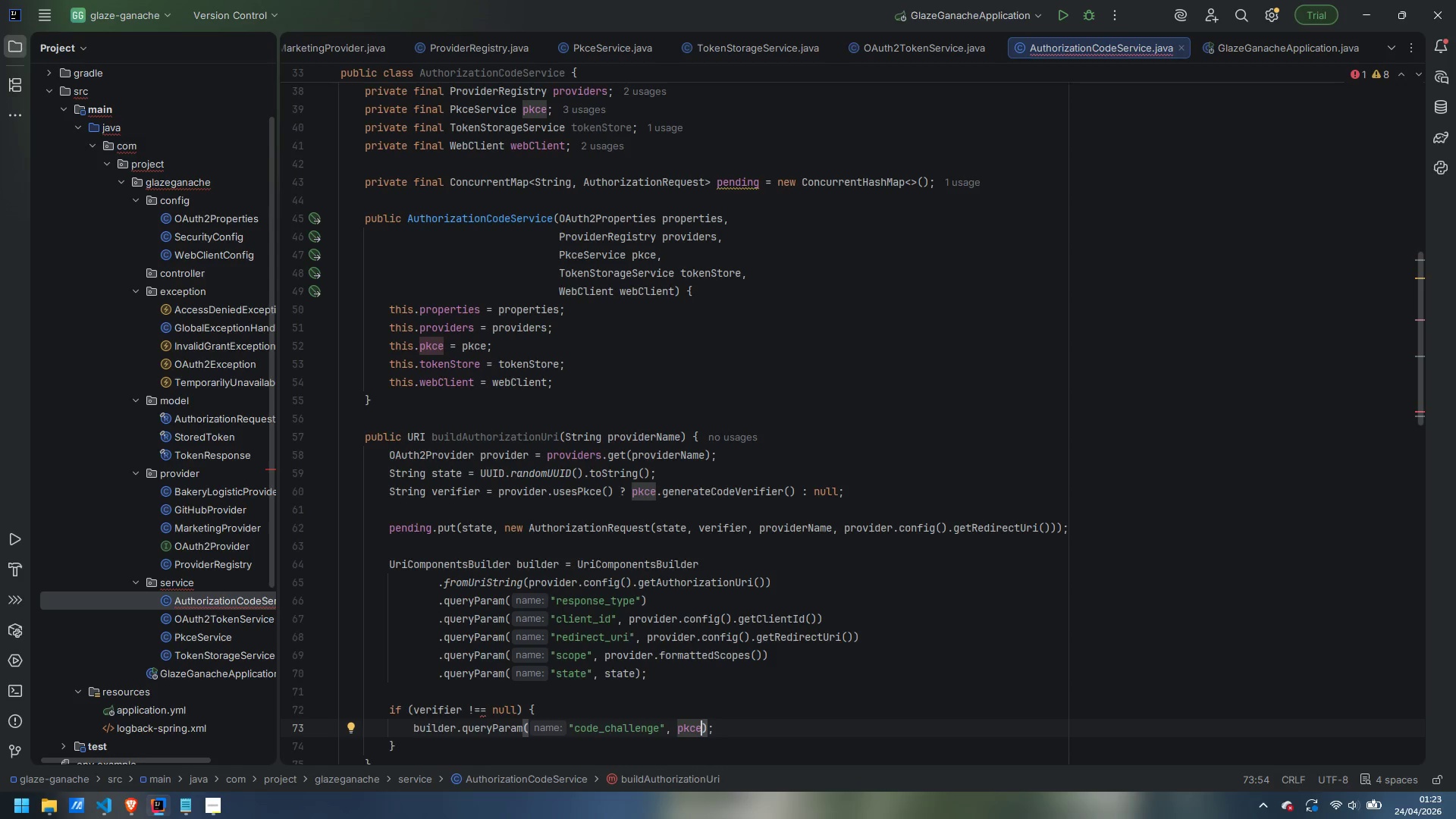 
type(.deiveCodeChallenge)
 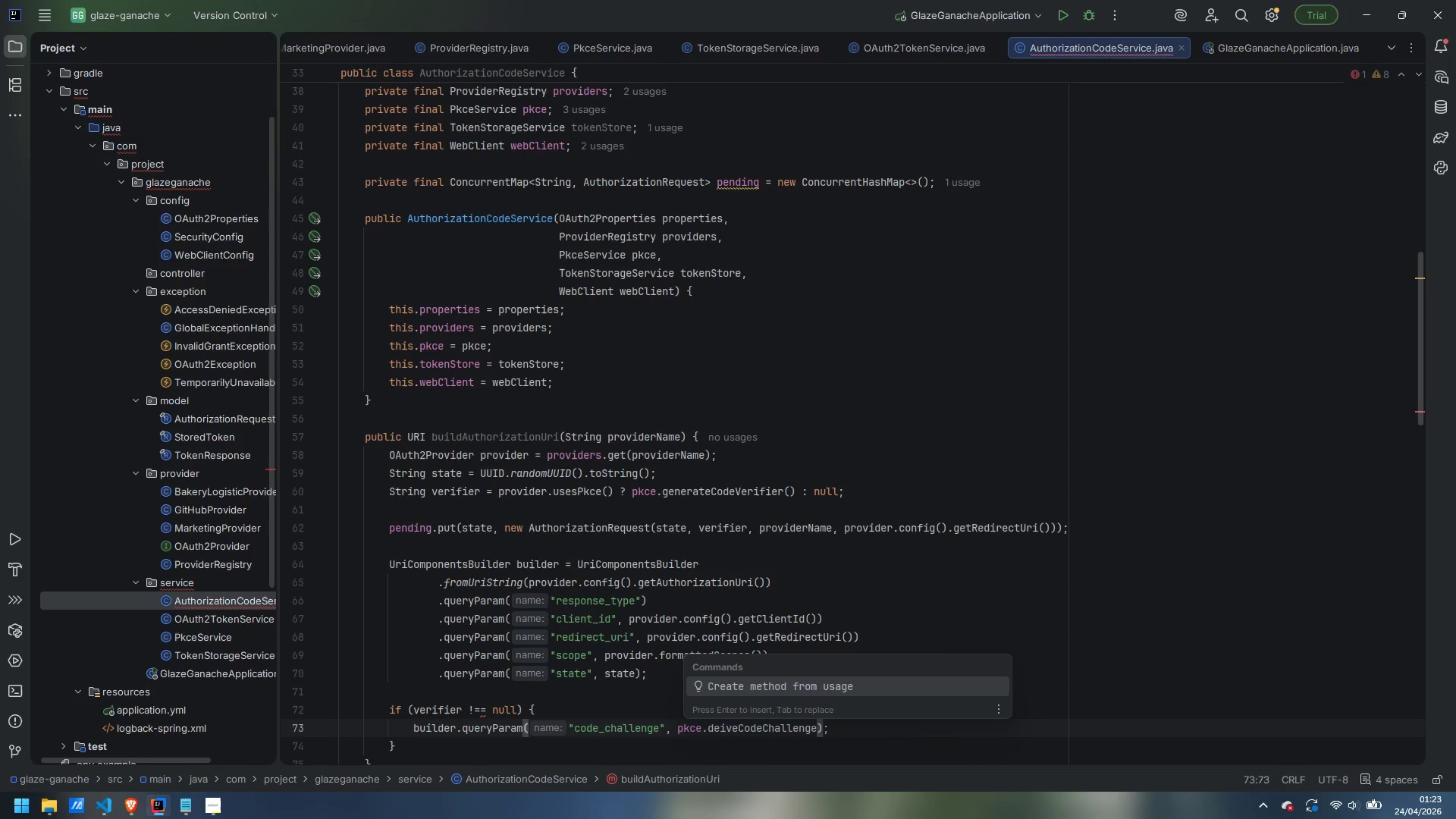 
key(Control+ControlLeft)
 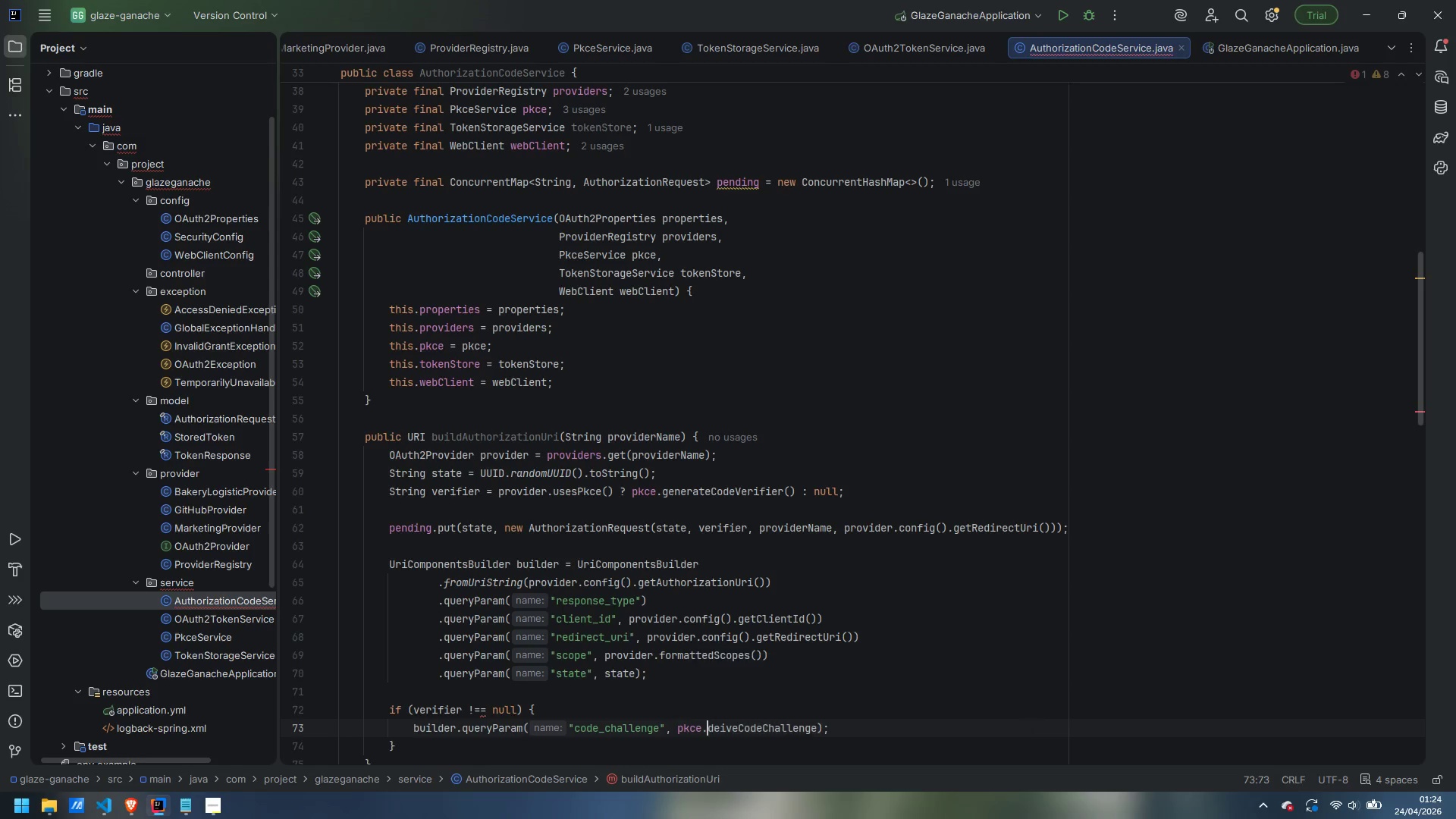 
key(Control+ArrowLeft)
 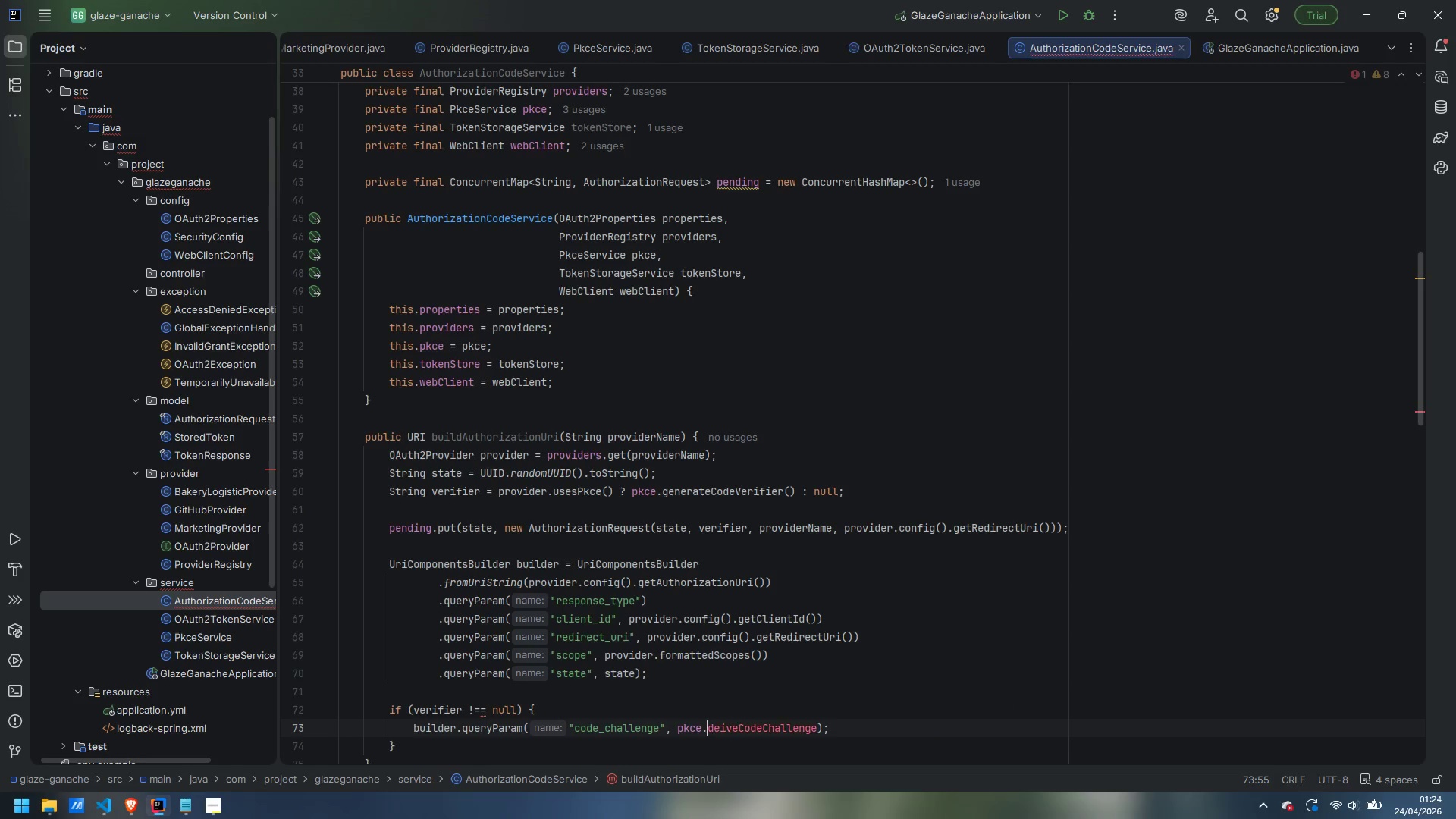 
key(ArrowRight)
 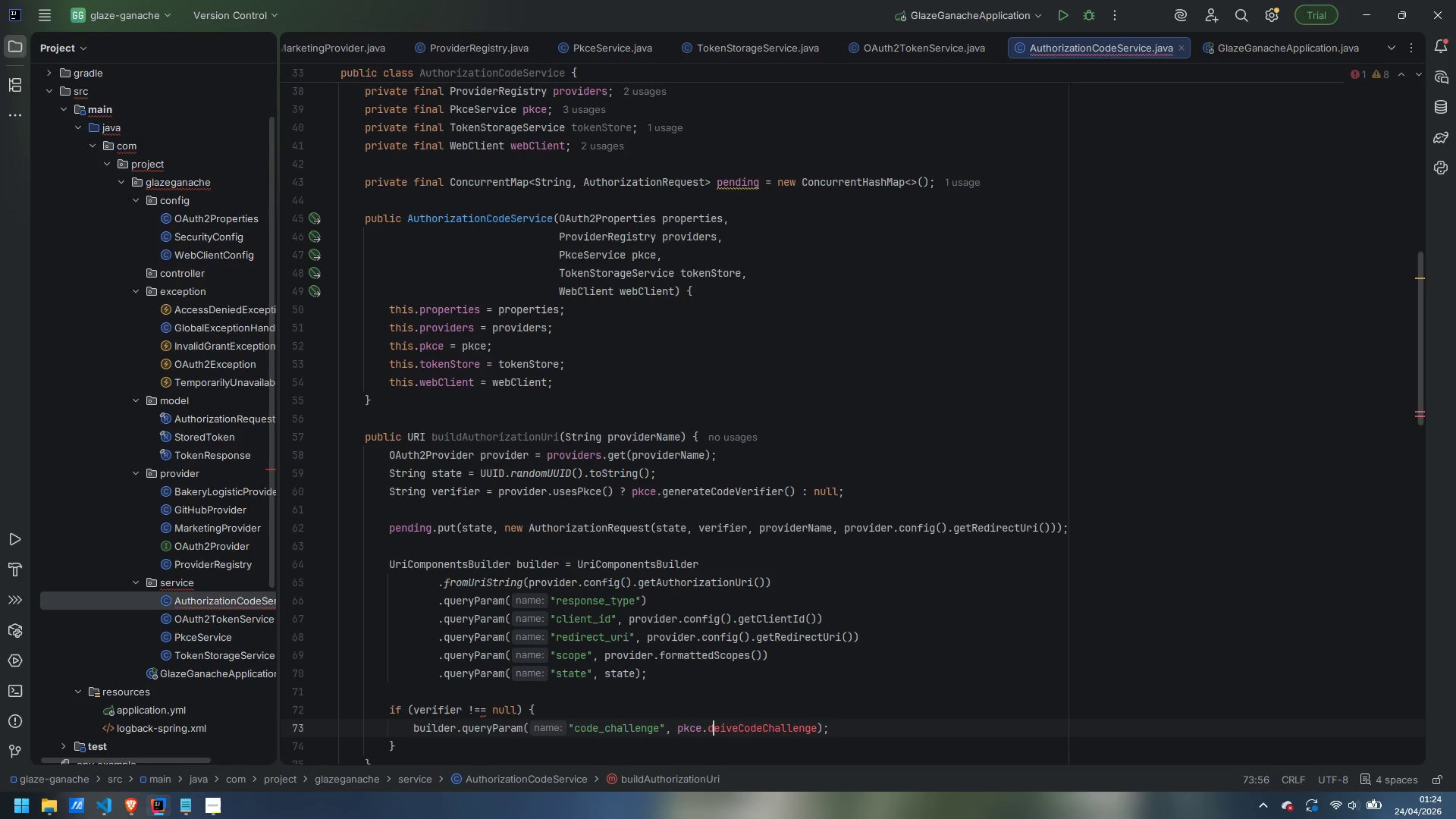 
key(ArrowRight)
 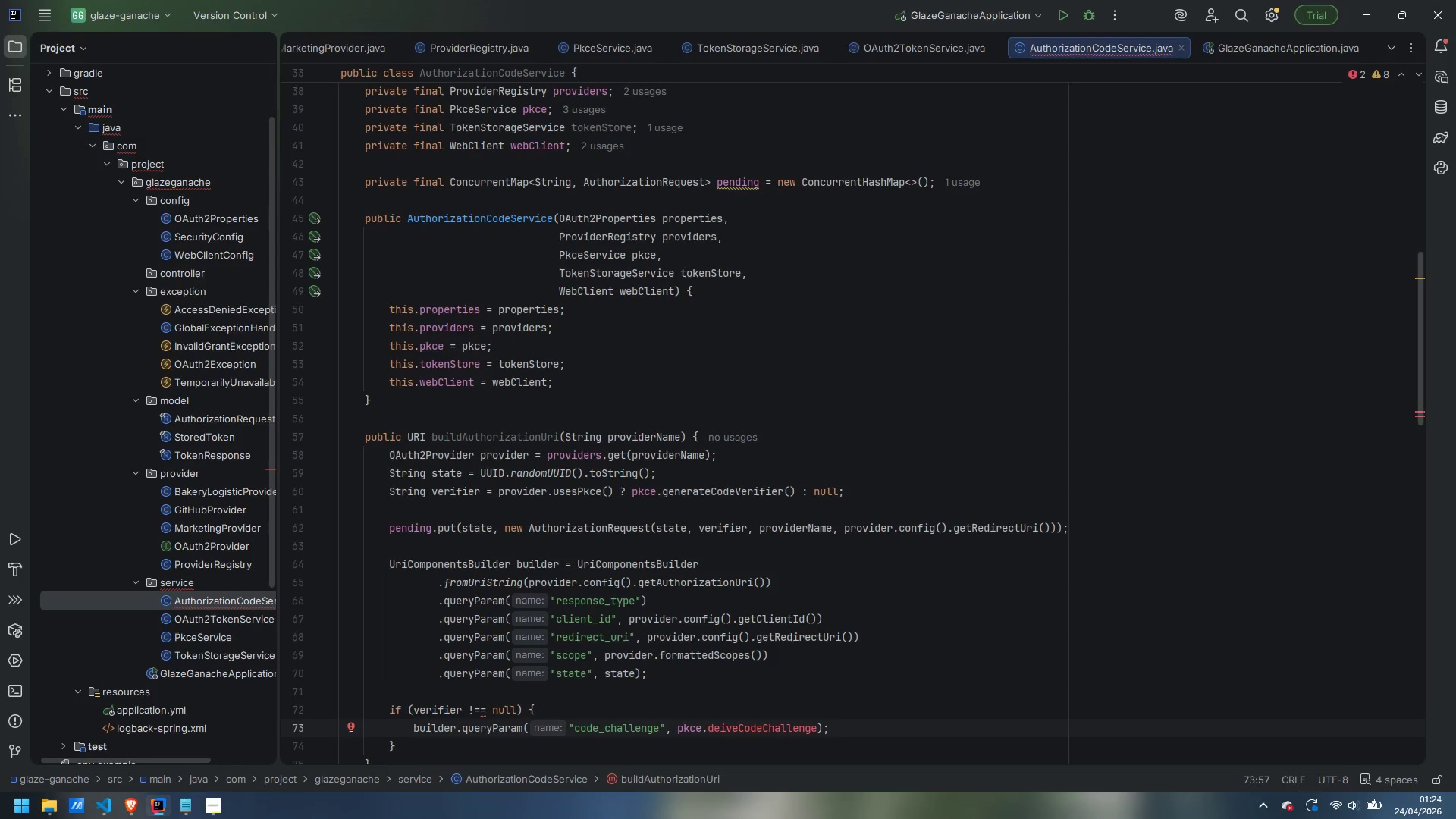 
wait(11.83)
 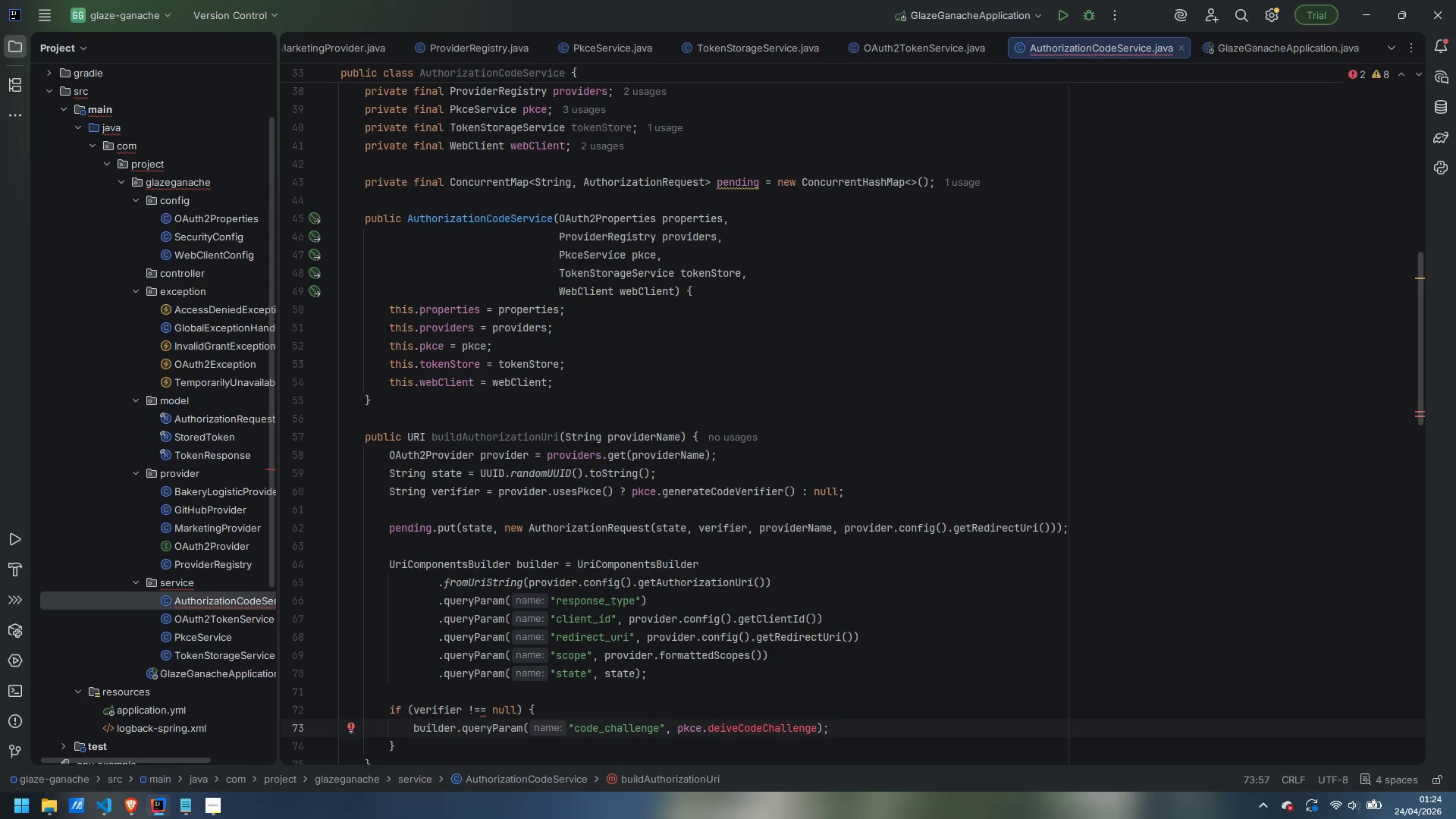 
key(ArrowLeft)
 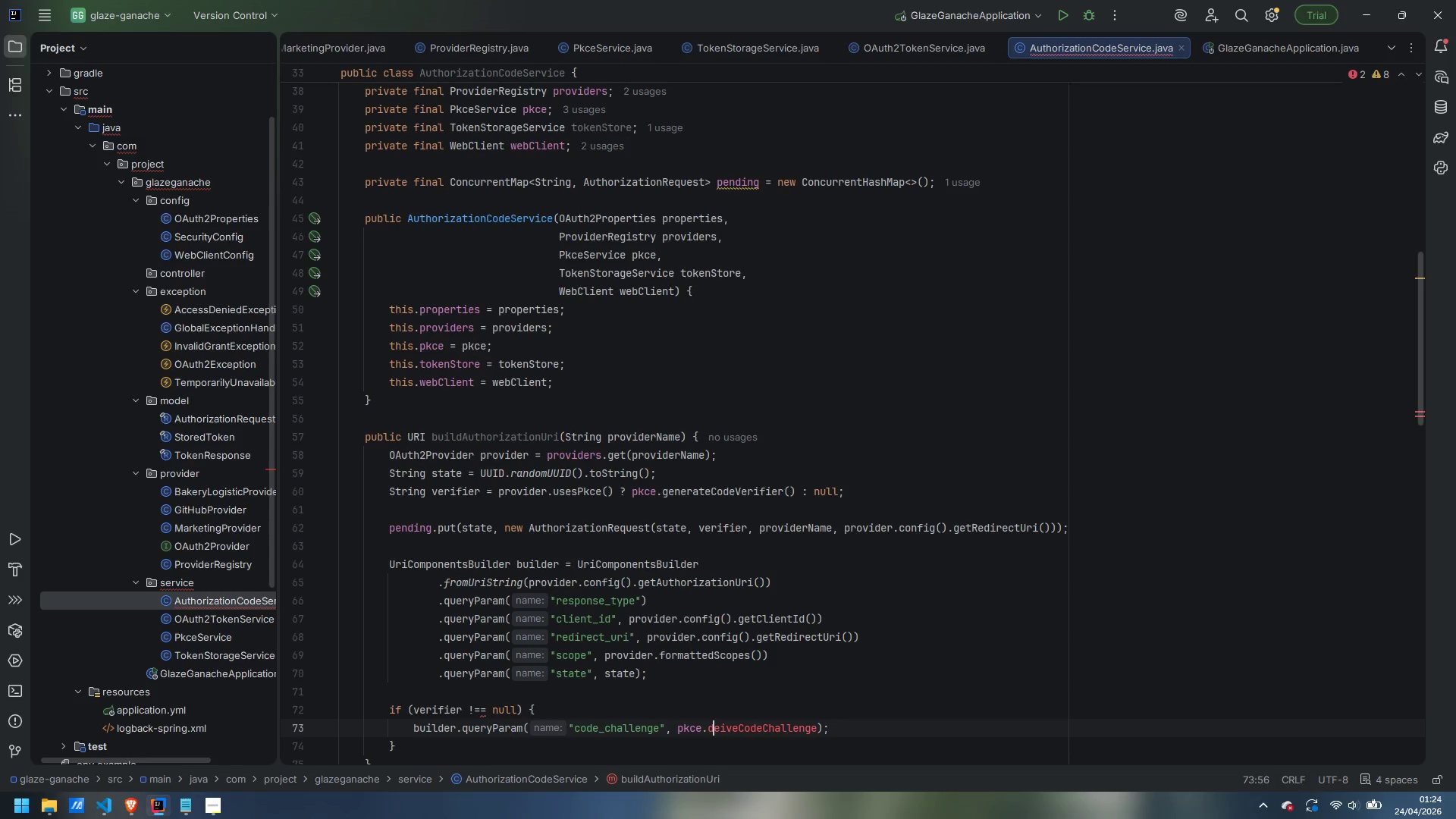 
key(ArrowLeft)
 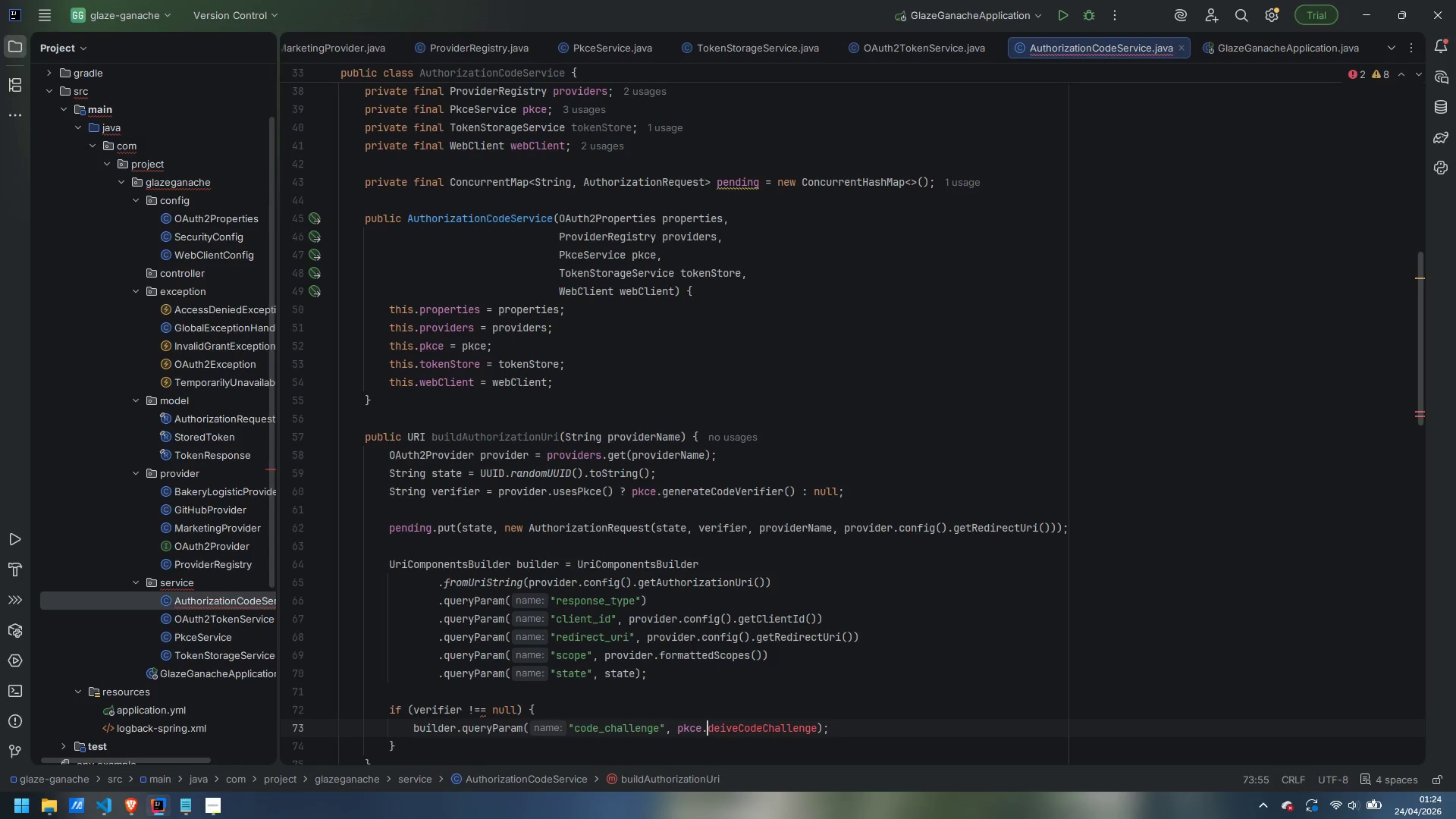 
key(ArrowLeft)
 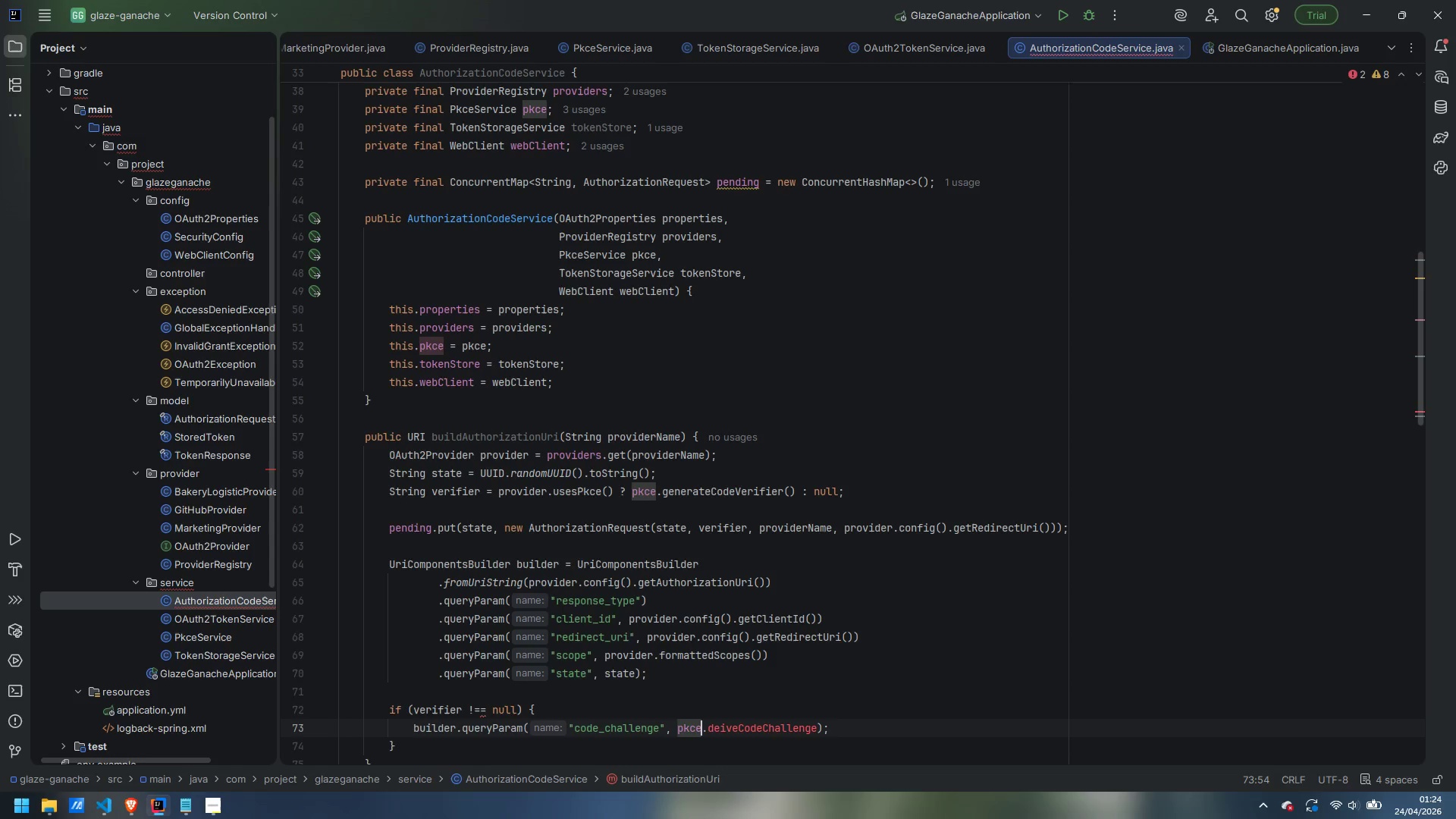 
key(Control+Shift+ShiftLeft)
 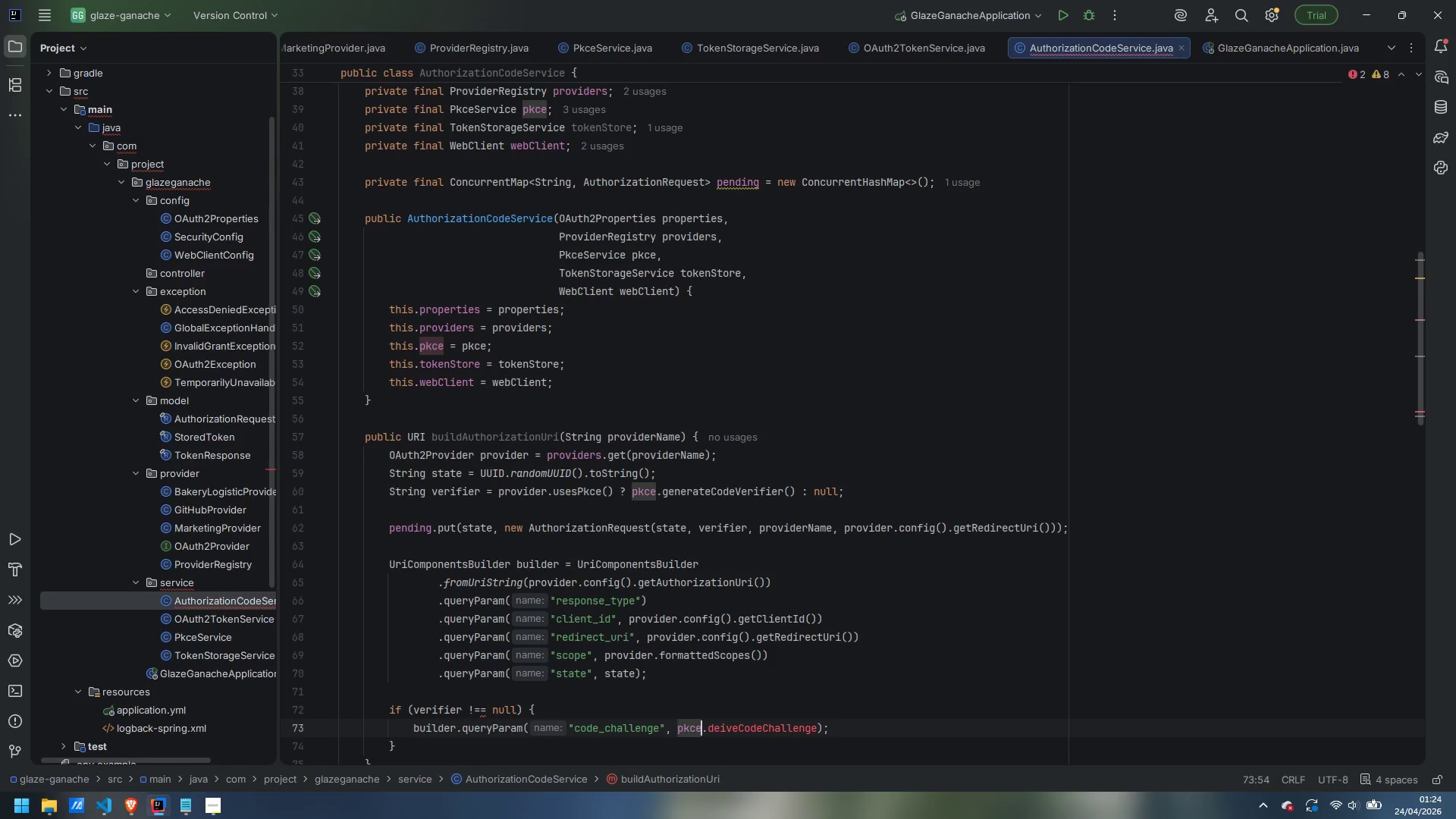 
key(Control+Shift+ArrowRight)
 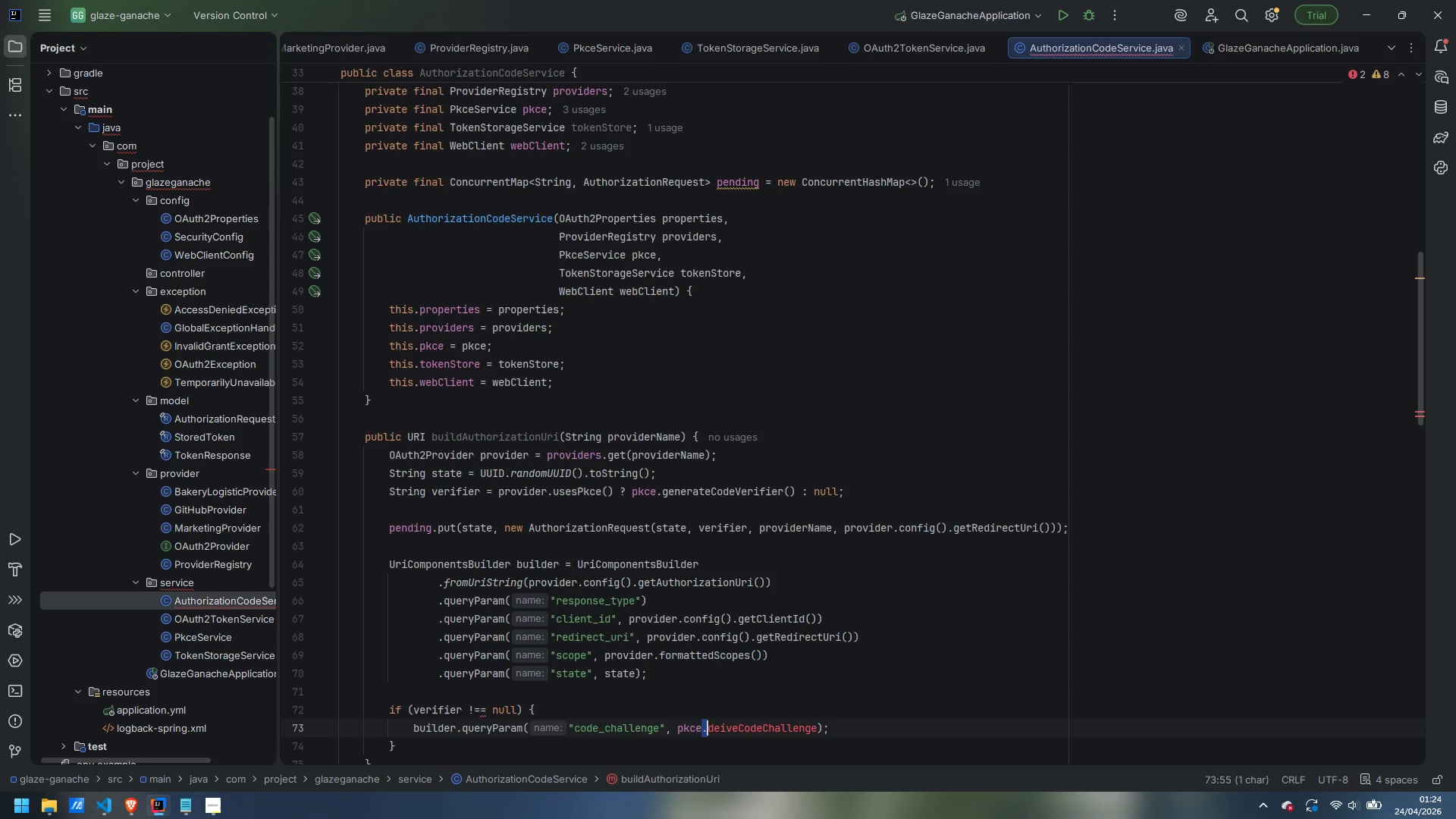 
key(Control+Shift+ArrowRight)
 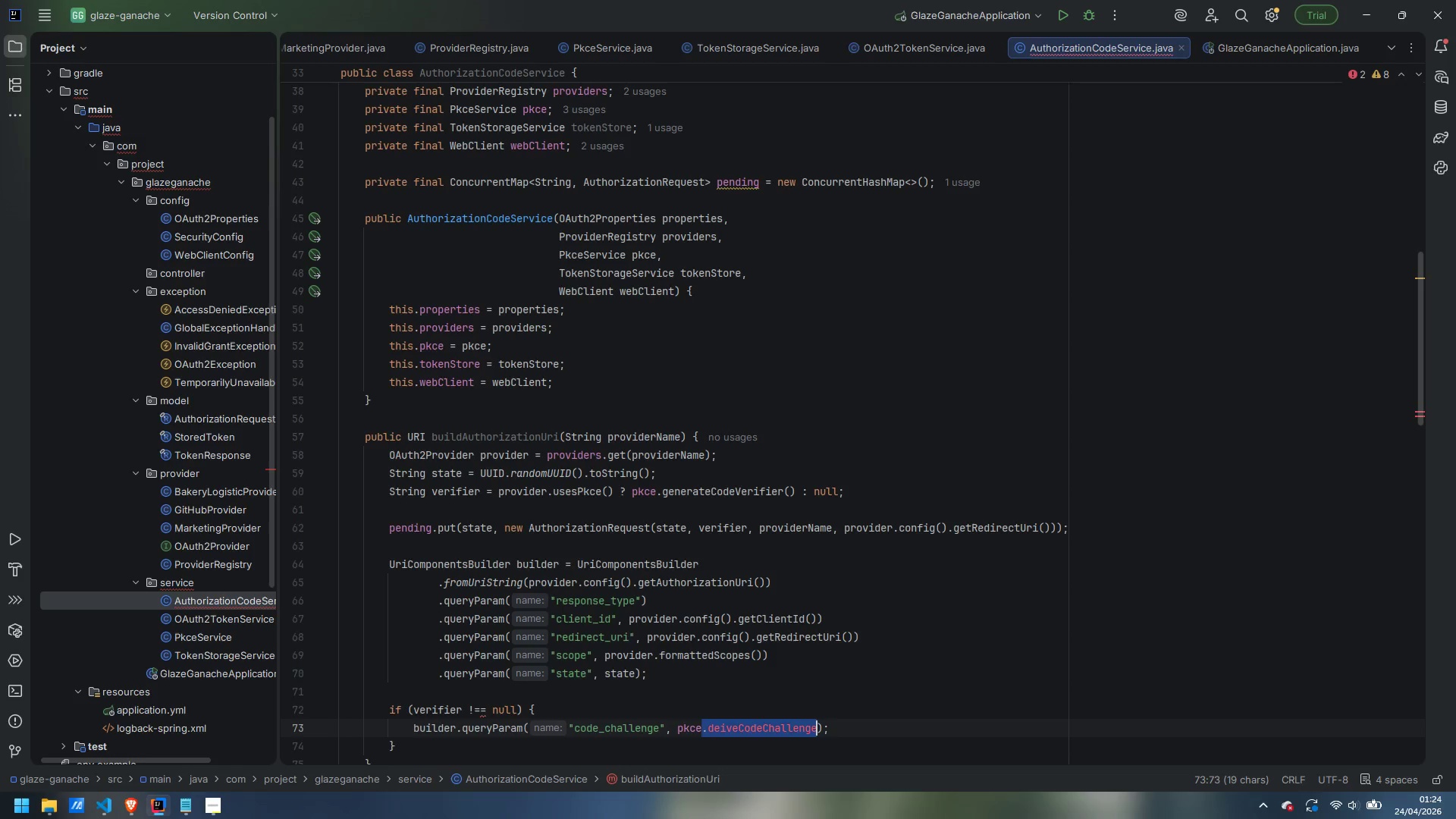 
key(Backspace)
 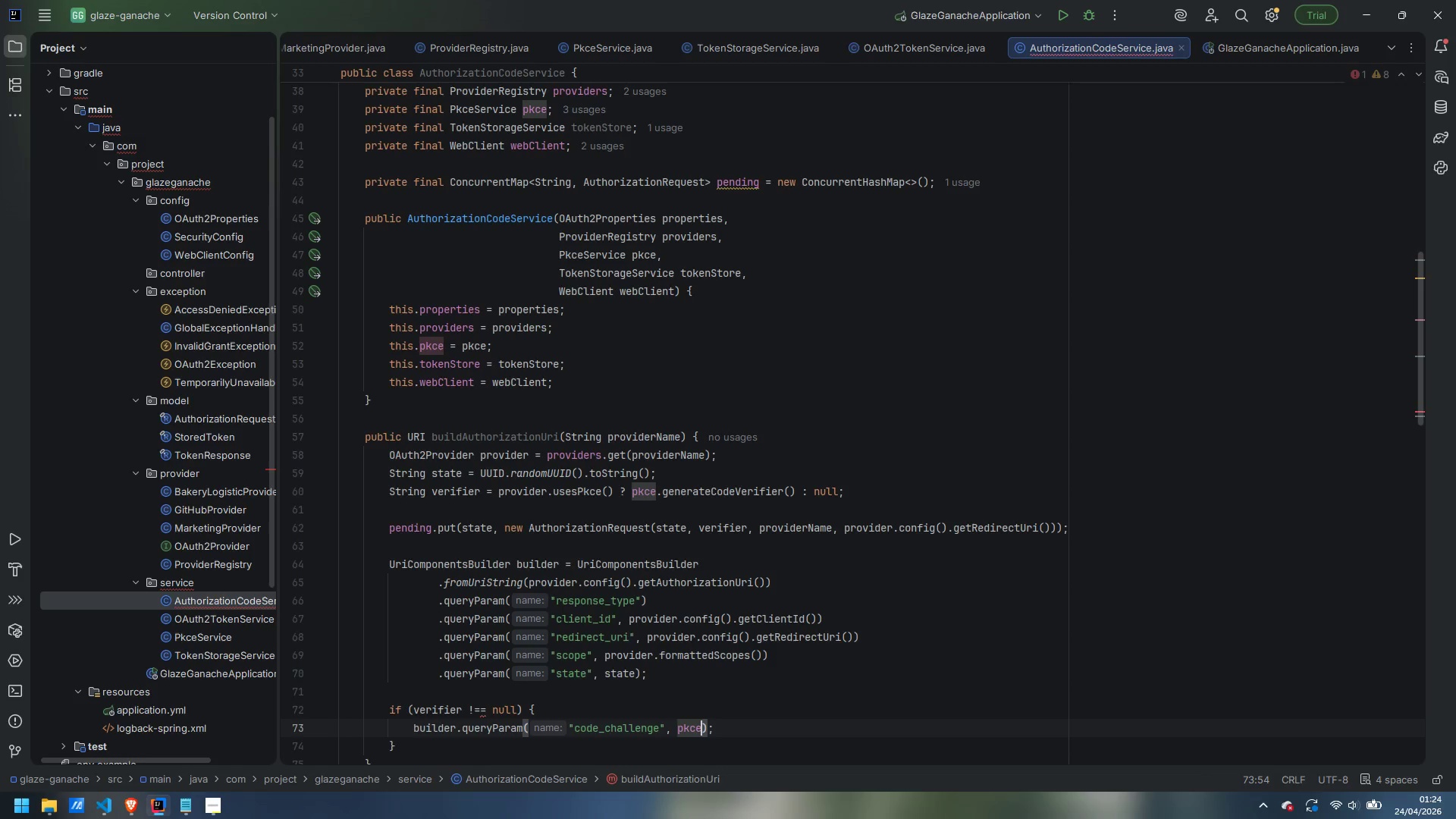 
key(Period)
 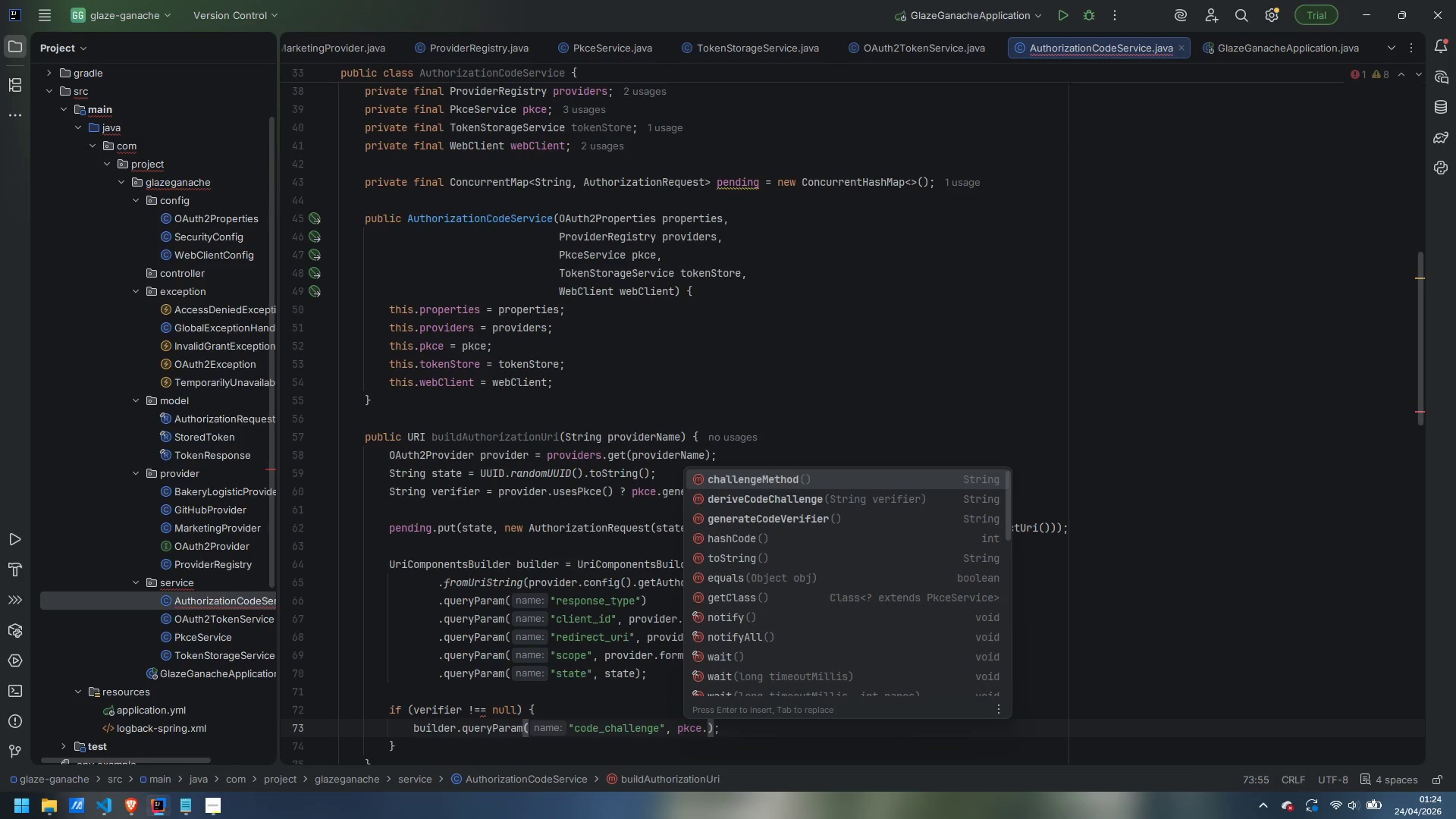 
mouse_move([483, 468])
 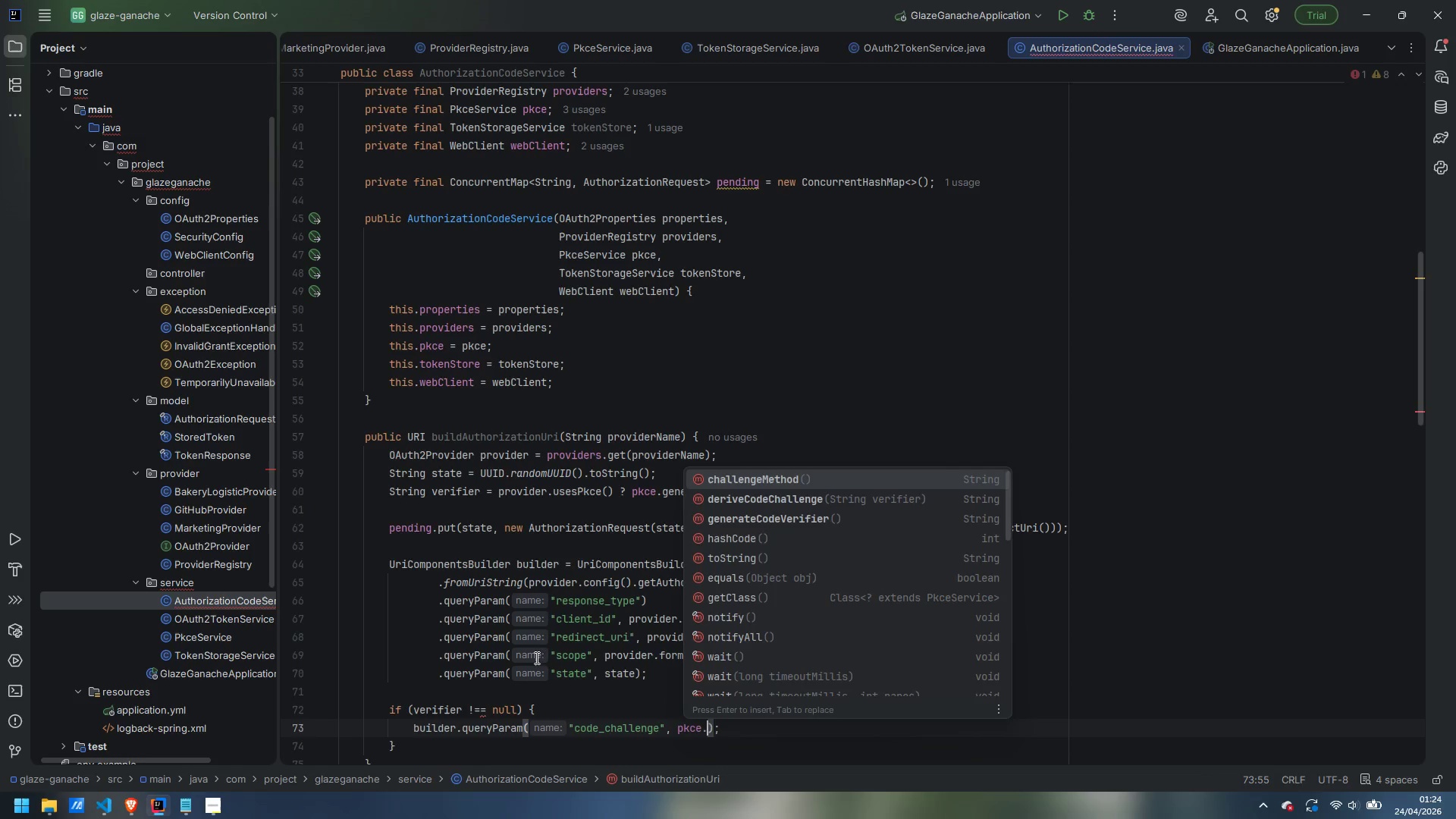 
left_click([539, 620])
 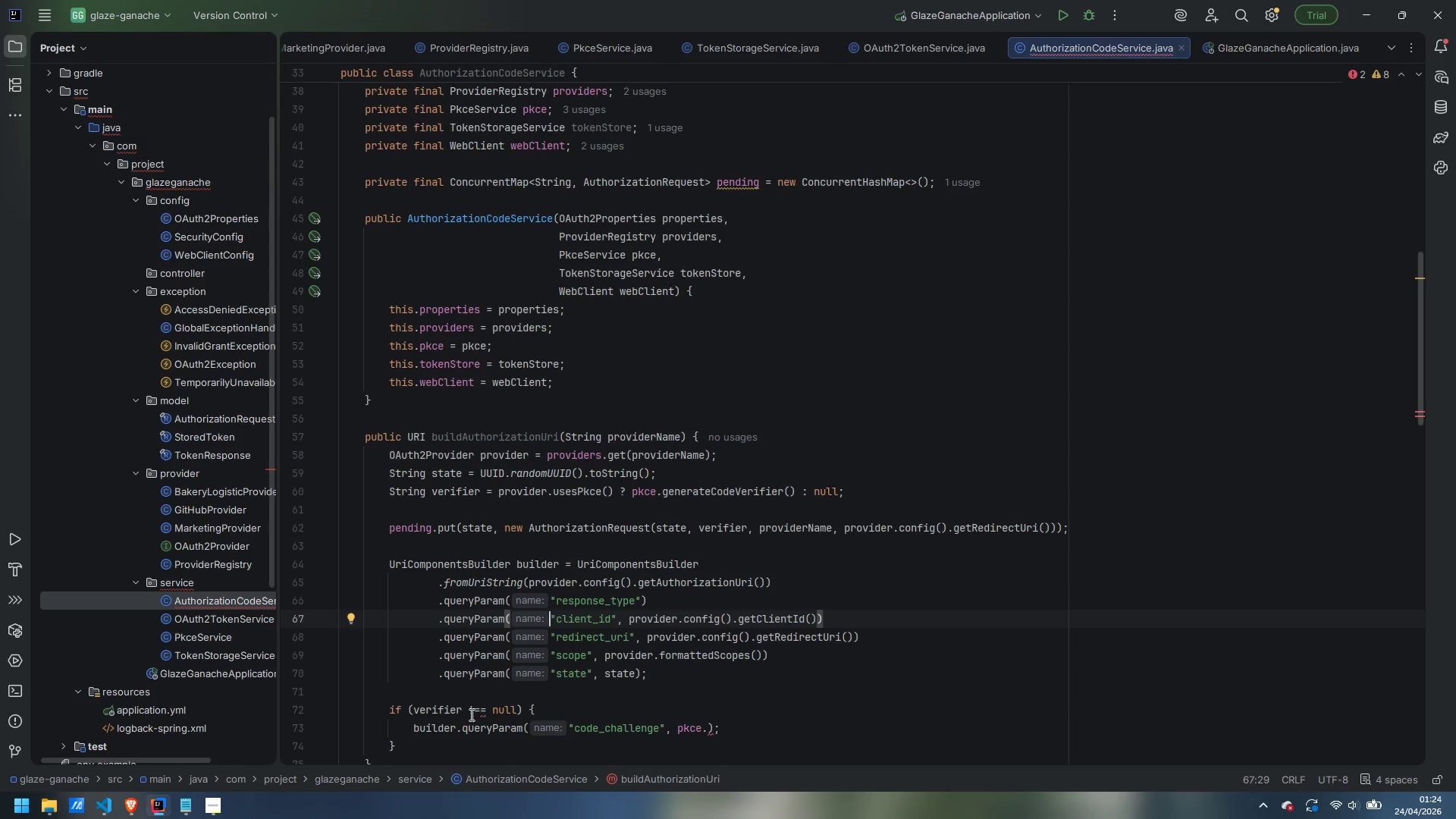 
left_click([483, 706])
 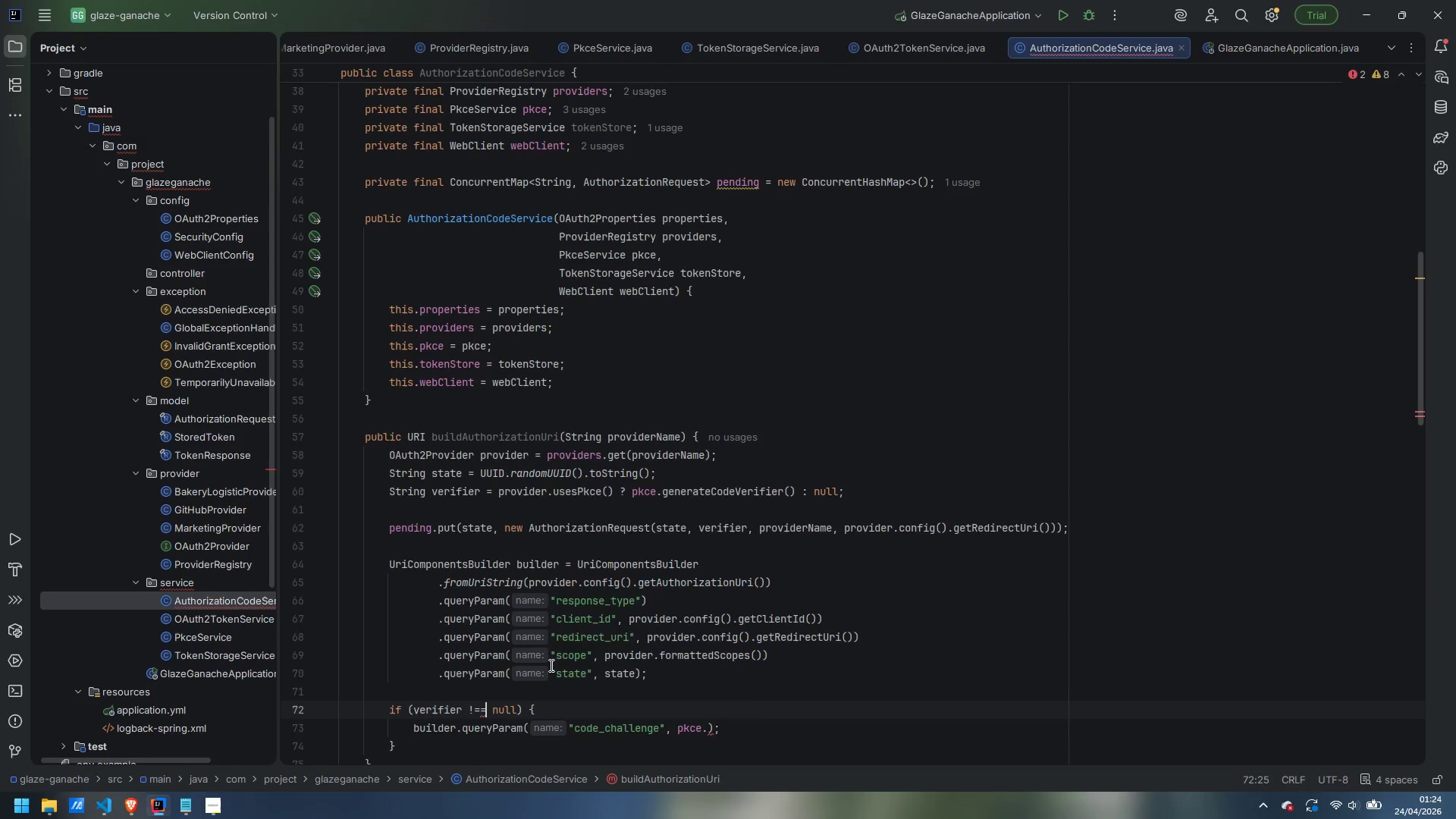 
key(Backspace)
 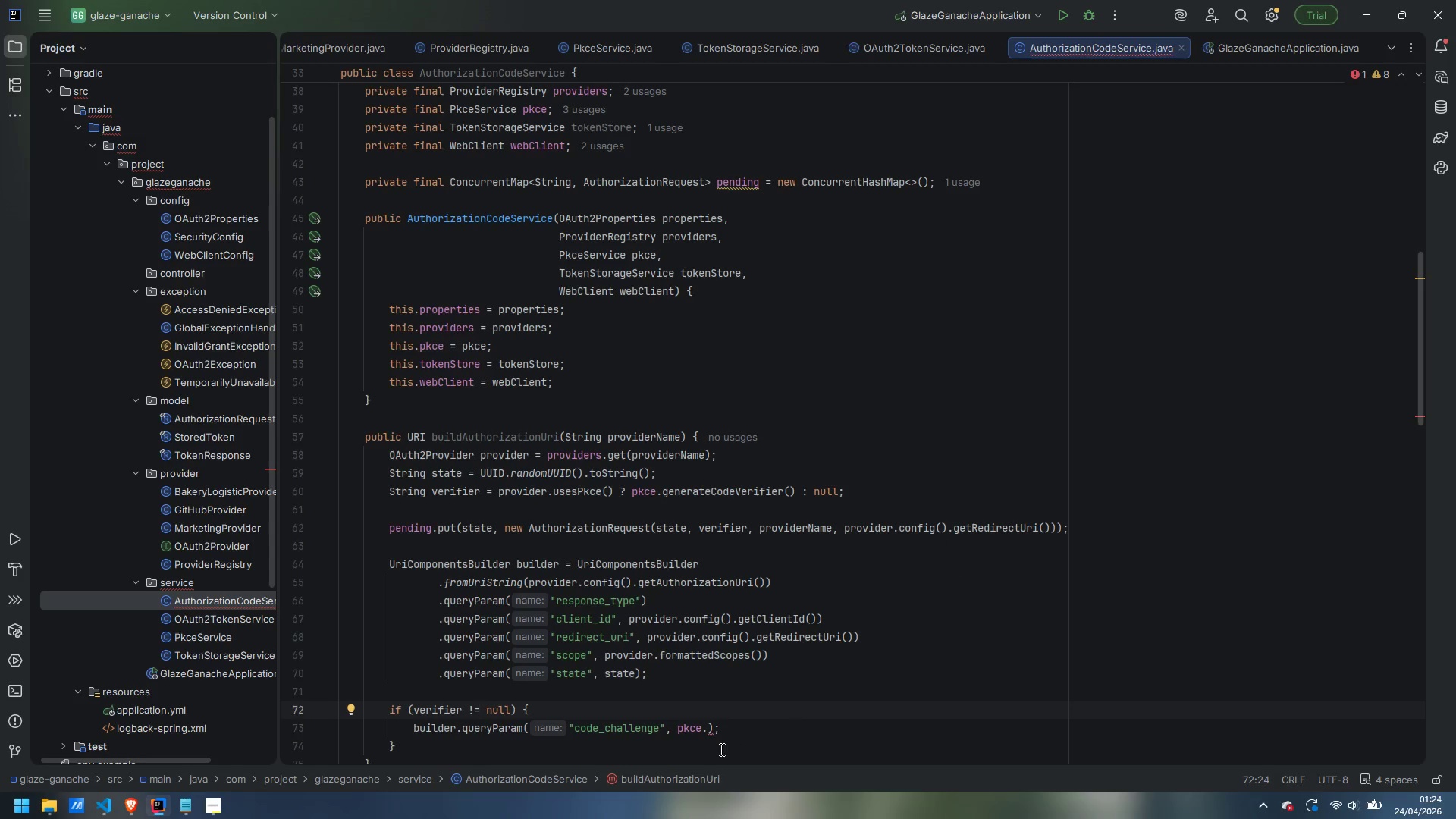 
wait(6.77)
 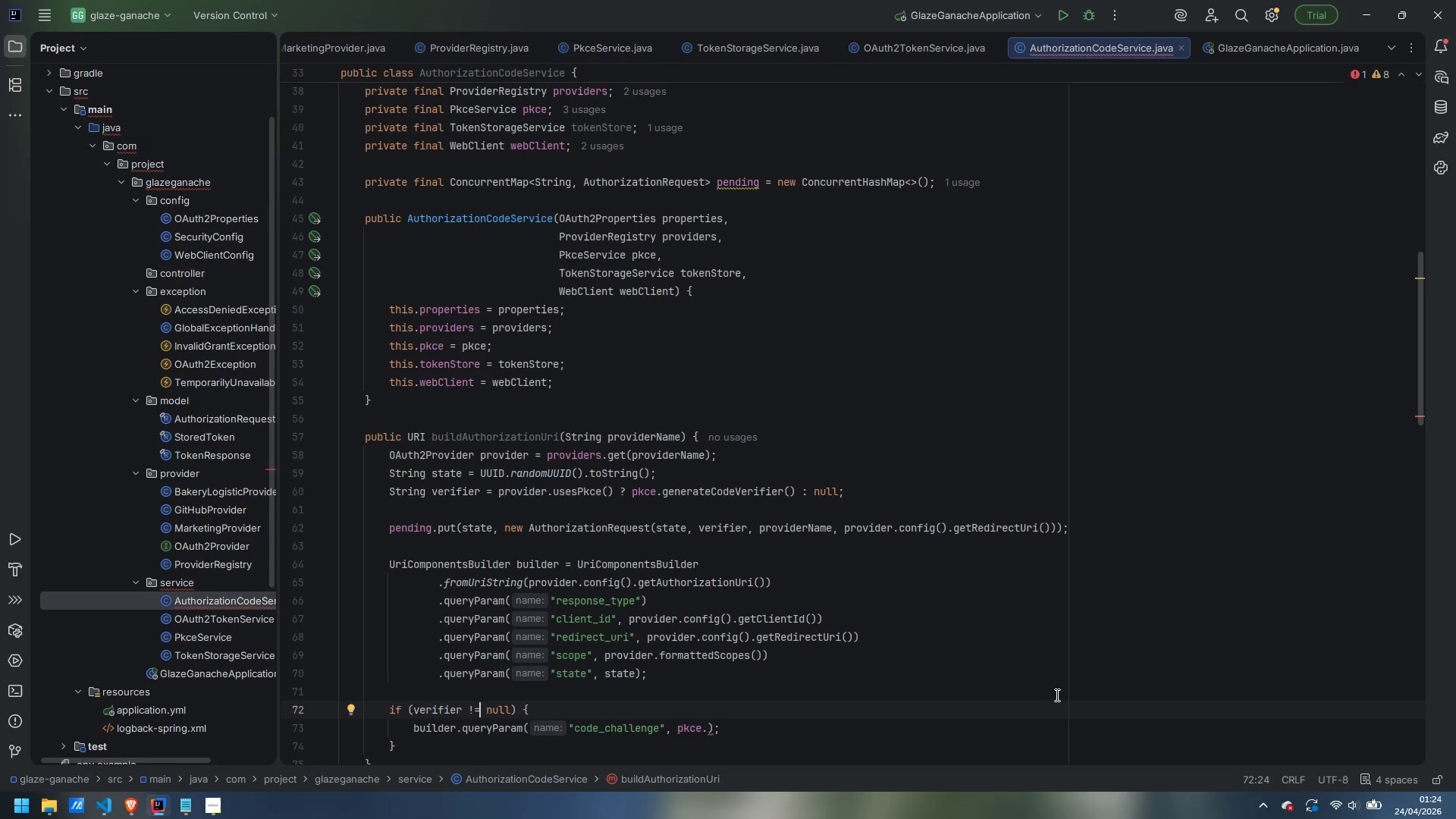 
left_click([705, 726])
 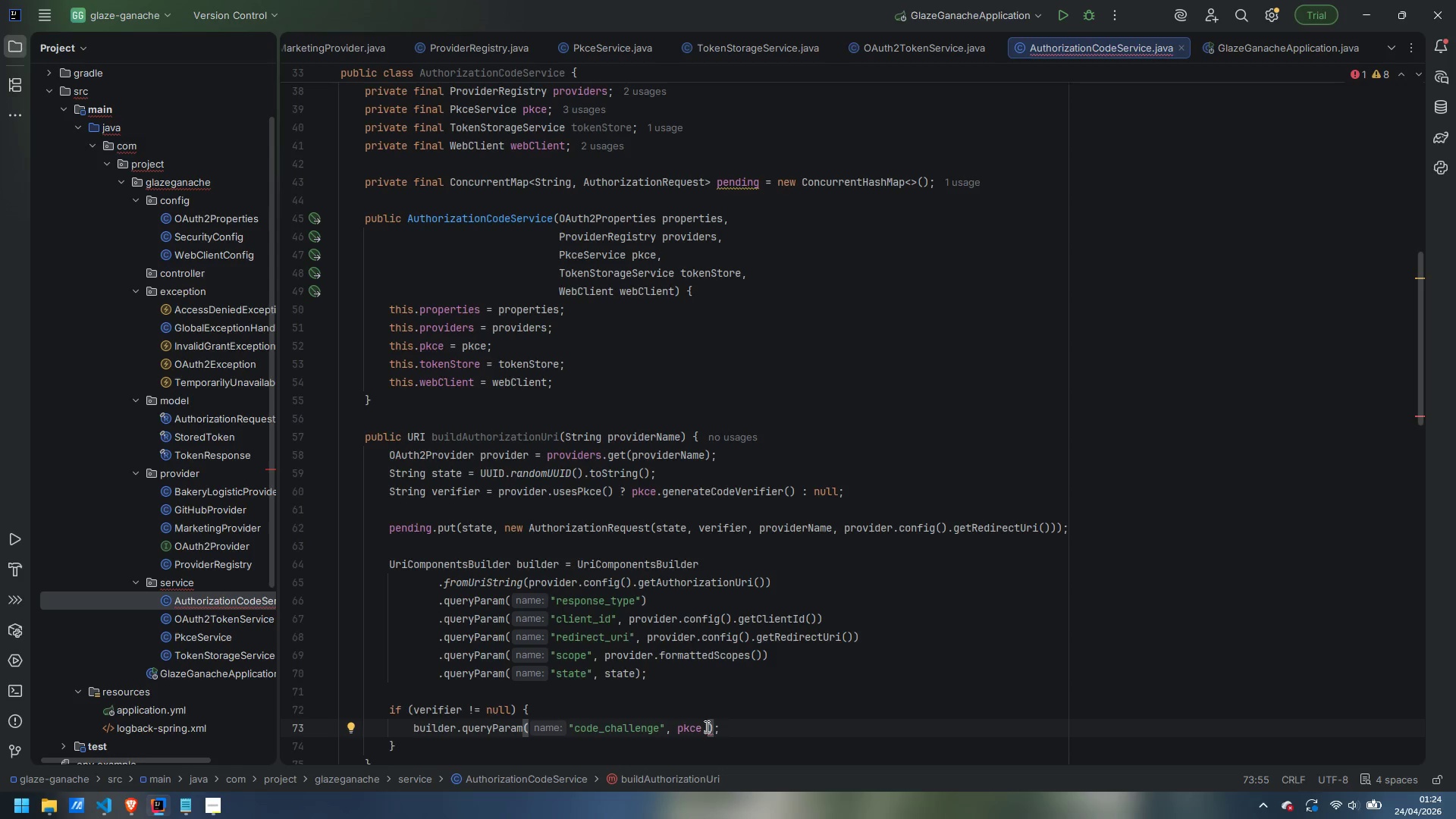 
type(deriveCol)
key(Backspace)
type(eCh)
key(Backspace)
key(Backspace)
key(Backspace)
type(e)
key(Backspace)
type(deChan)
key(Backspace)
type(llange)
 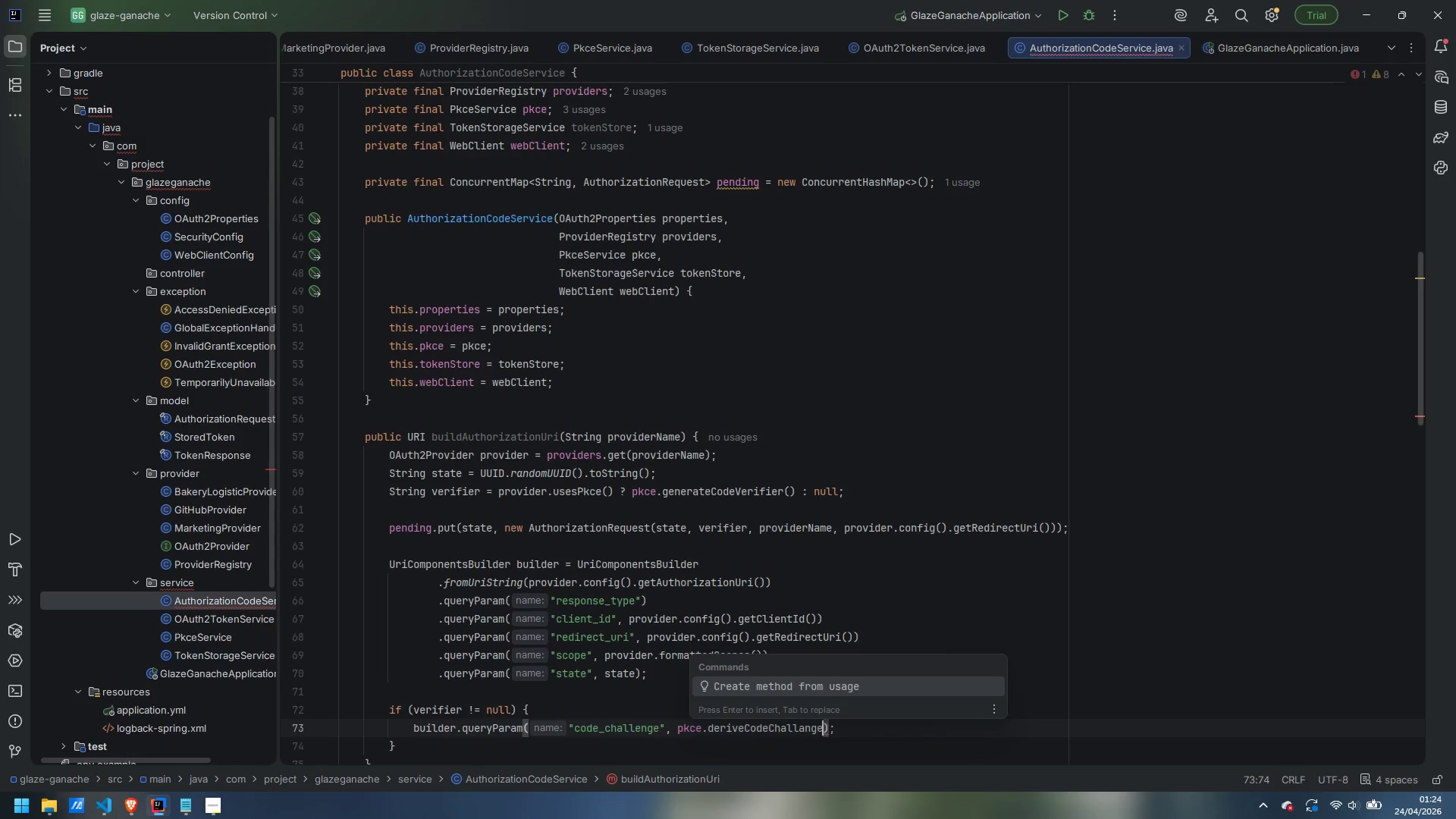 
wait(15.59)
 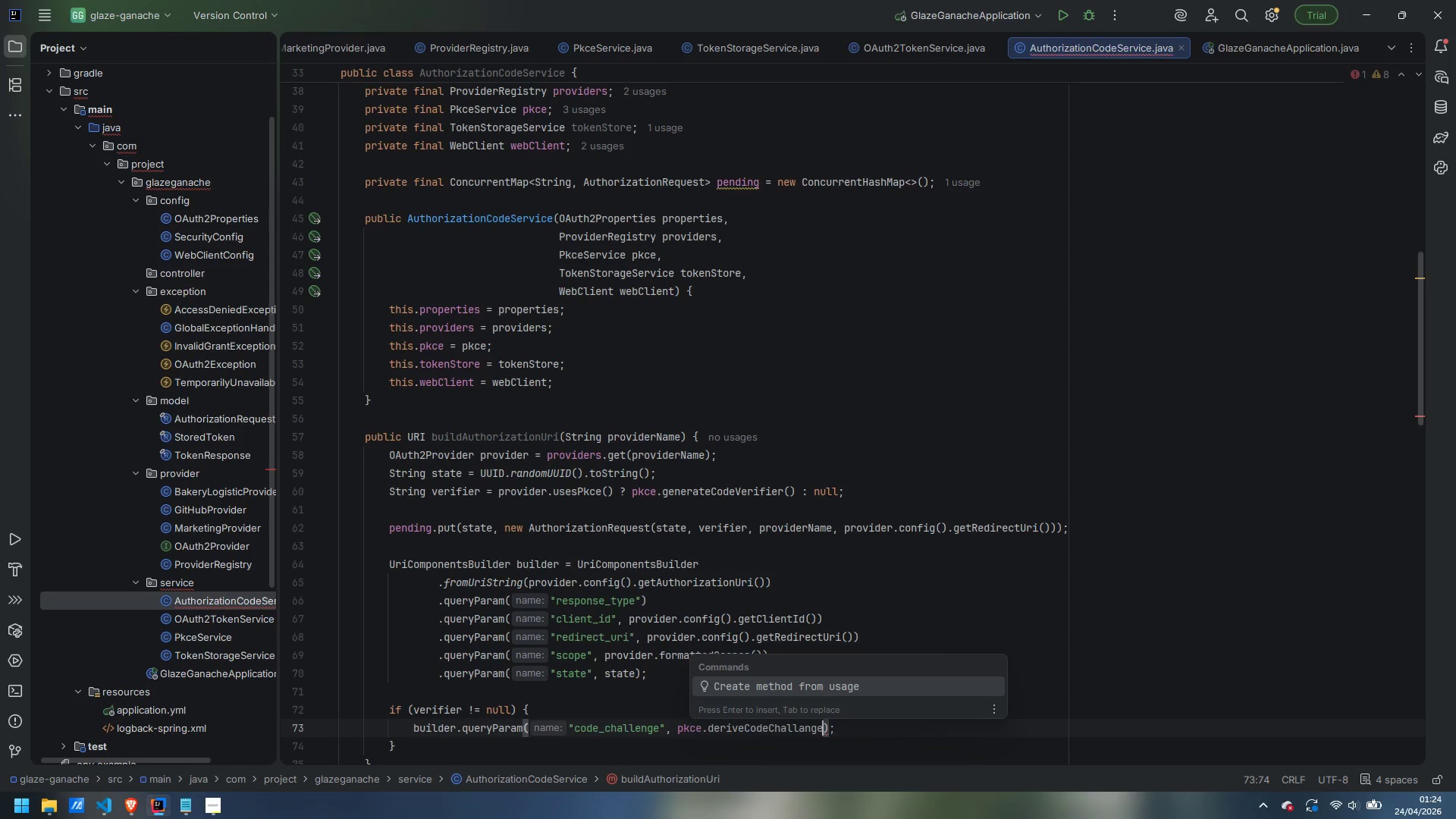 
type((vertifda)
key(Backspace)
key(Backspace)
type(c)
key(Backspace)
key(Backspace)
type(acl)
key(Backspace)
key(Backspace)
key(Backspace)
type(cal)
 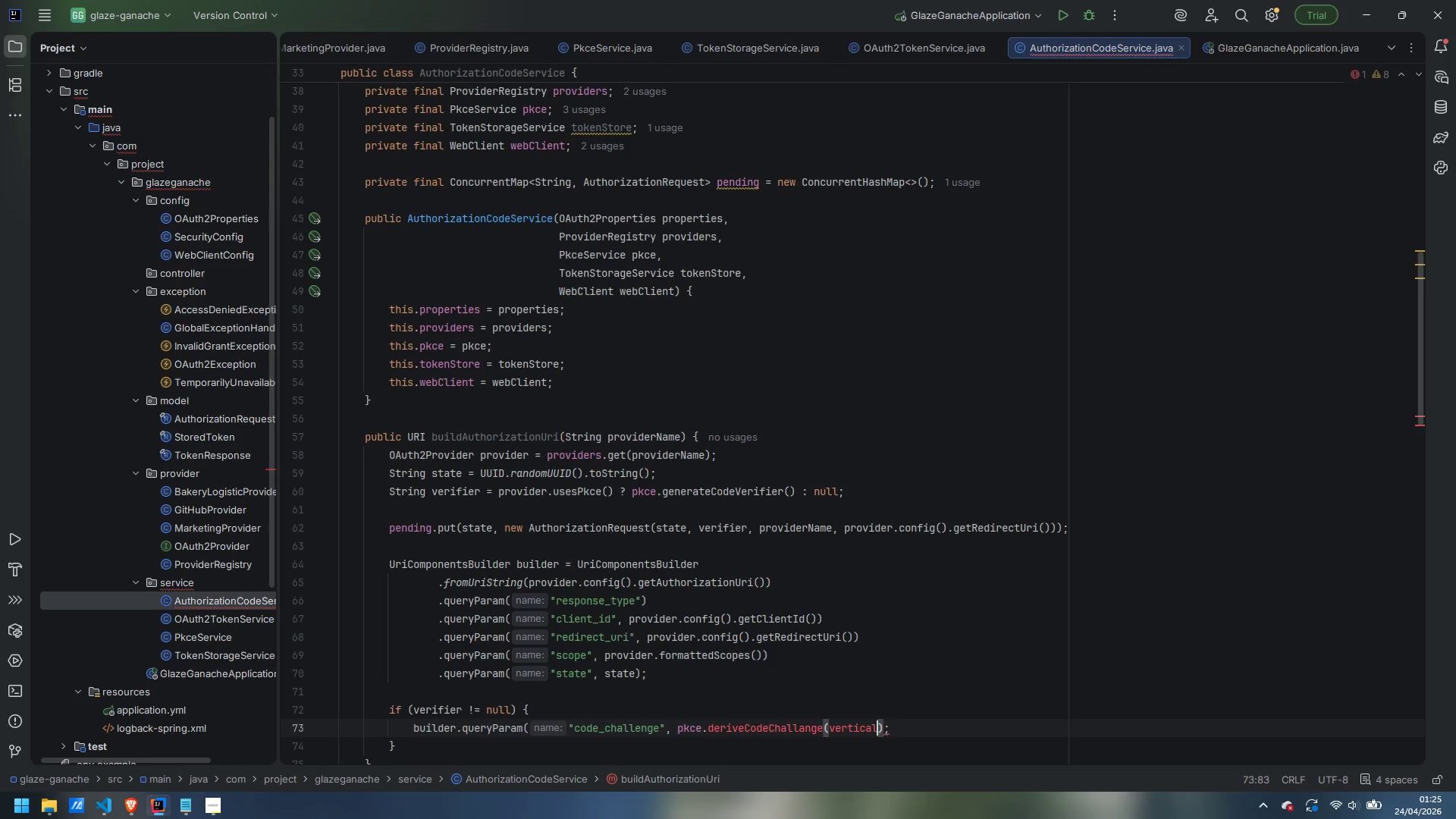 
key(Control+Backspace)
 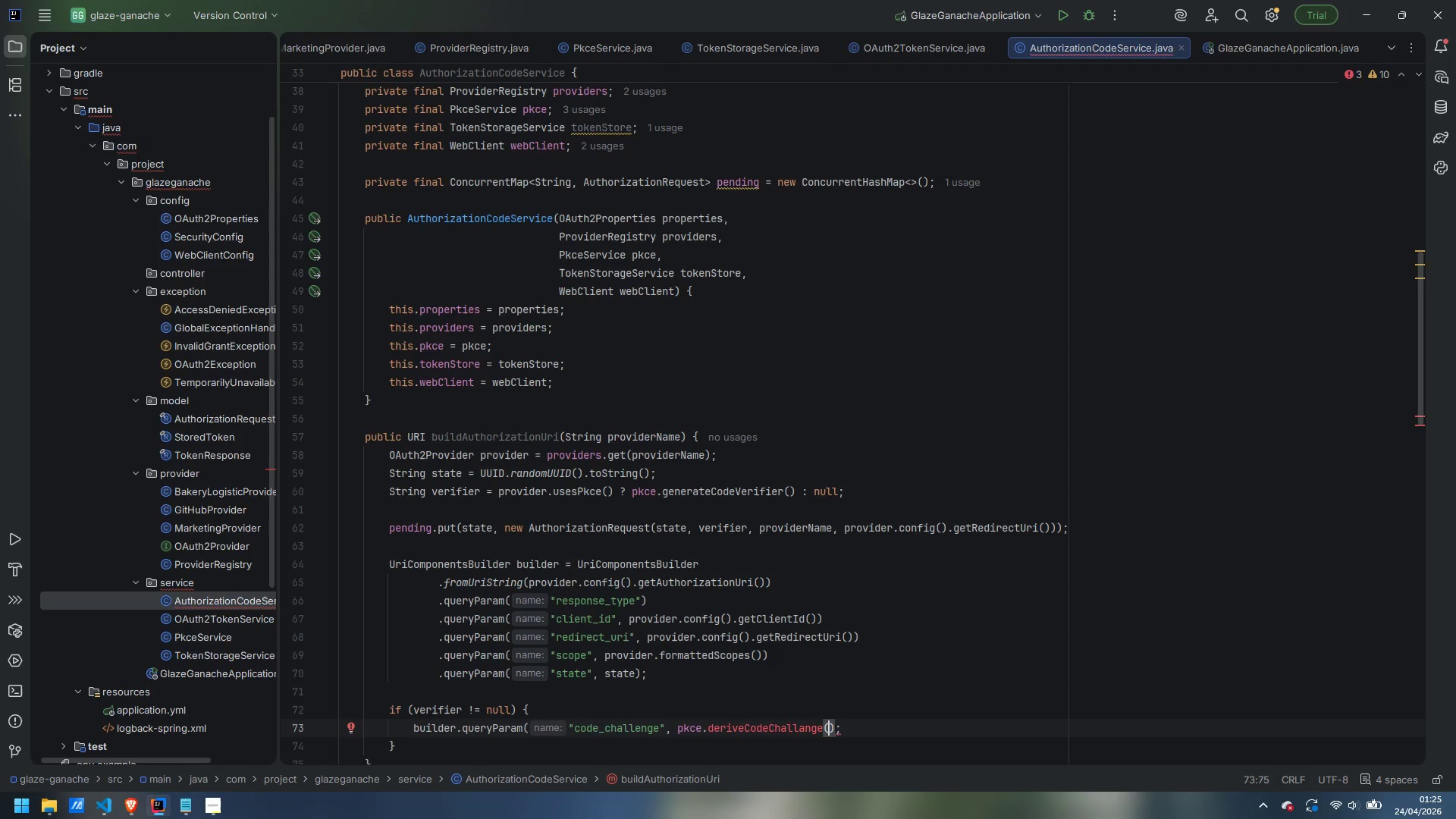 
wait(6.31)
 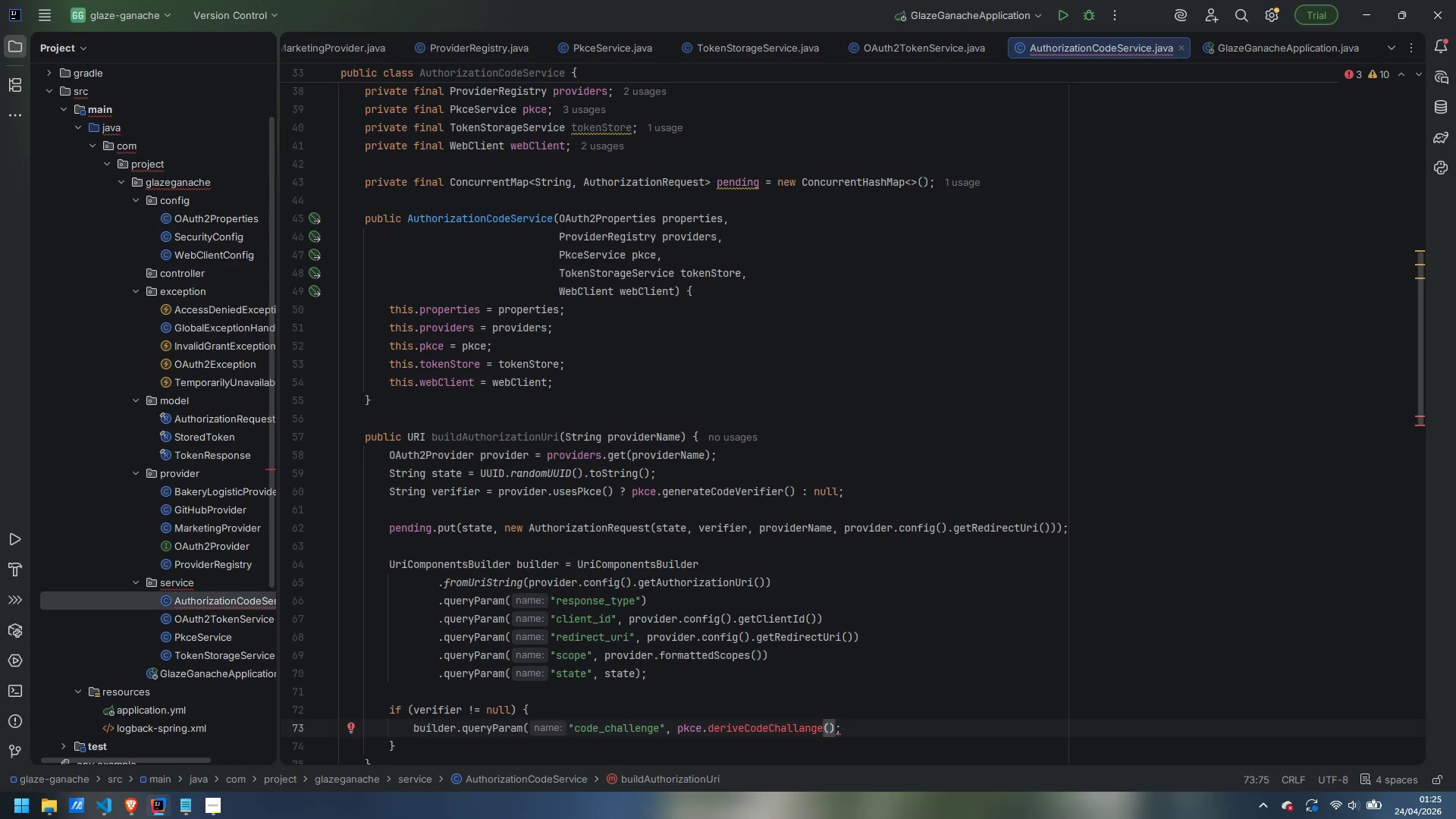 
type(verifier)
 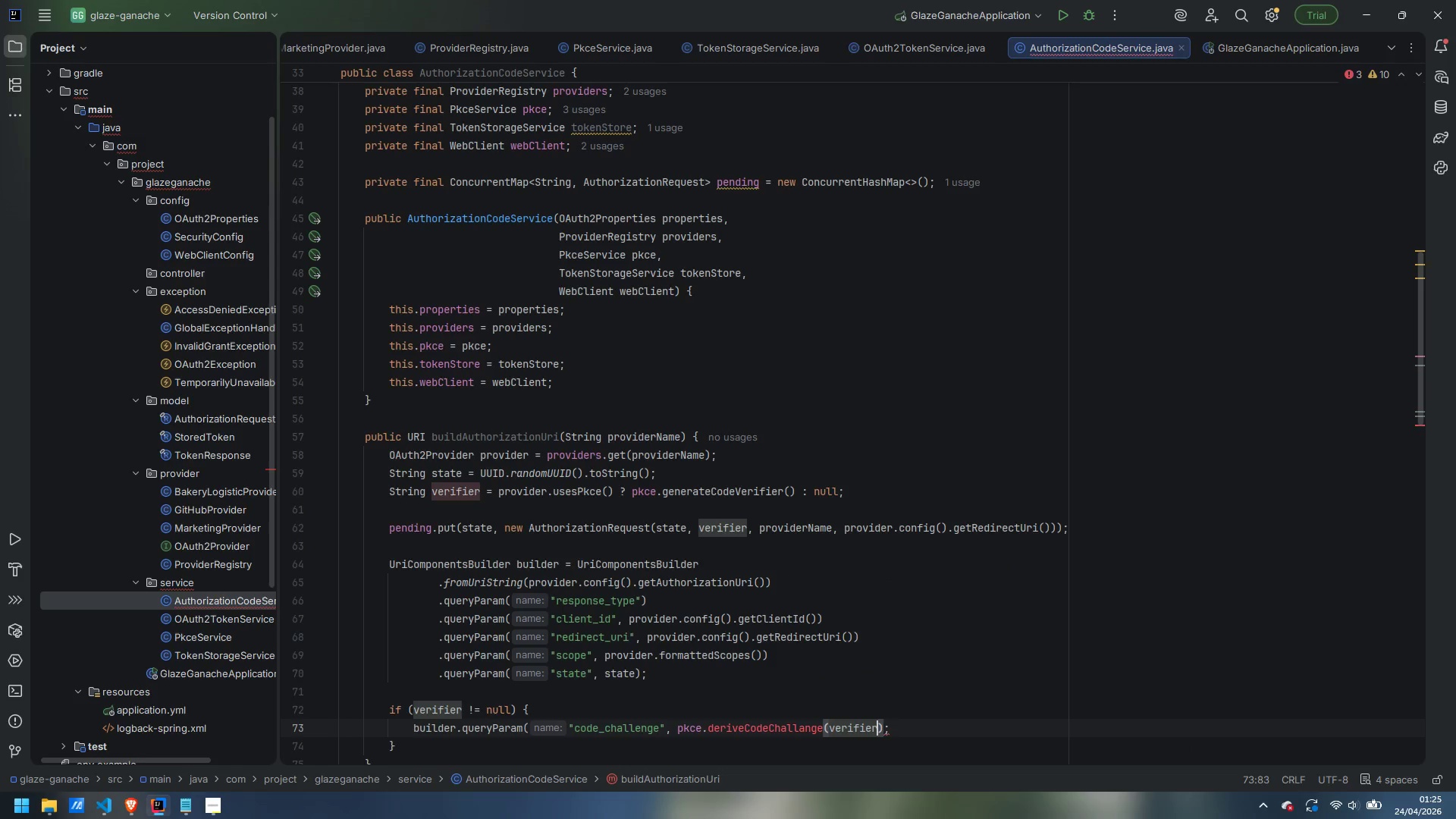 
key(ArrowRight)
 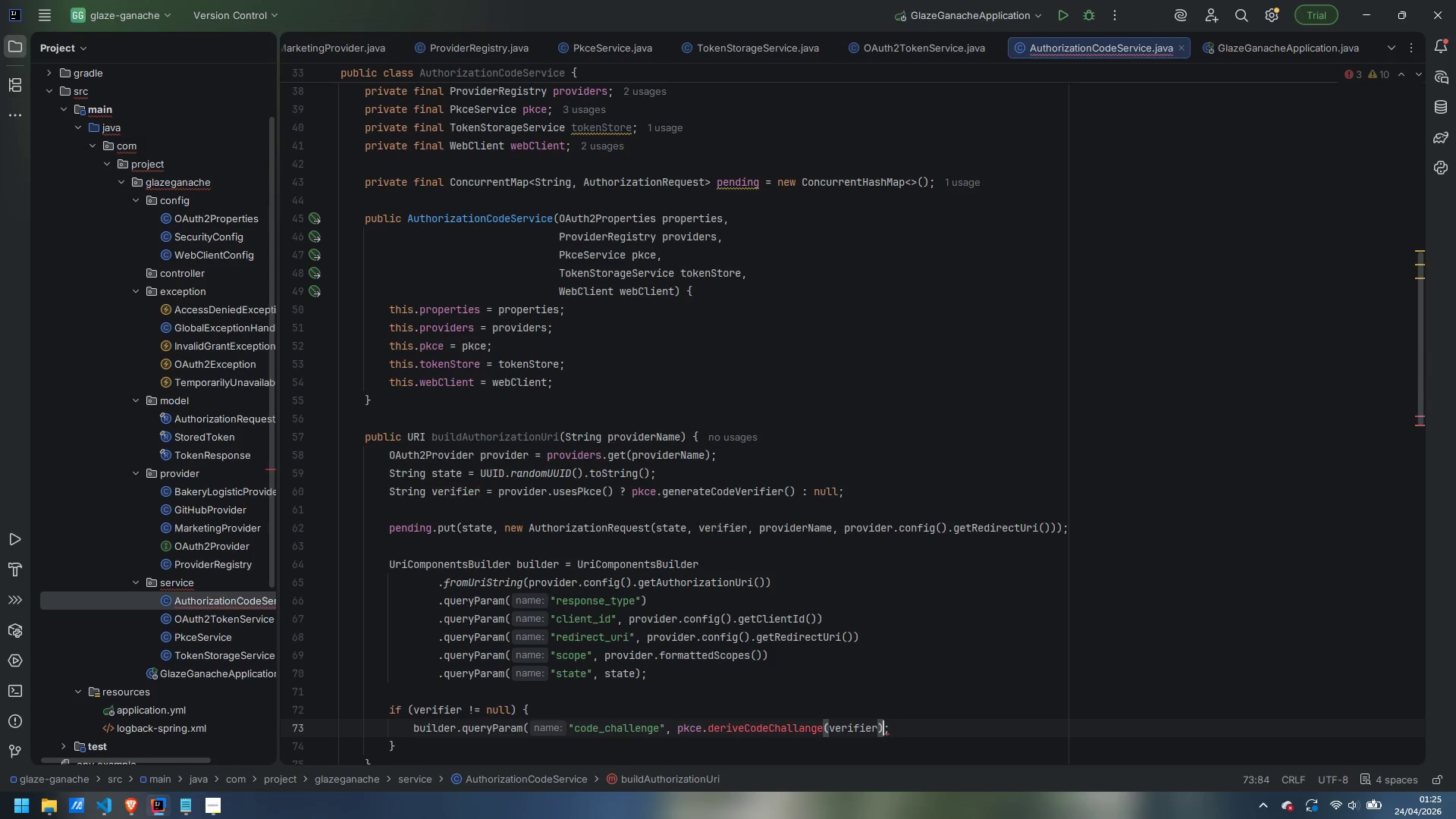 
key(ArrowRight)
 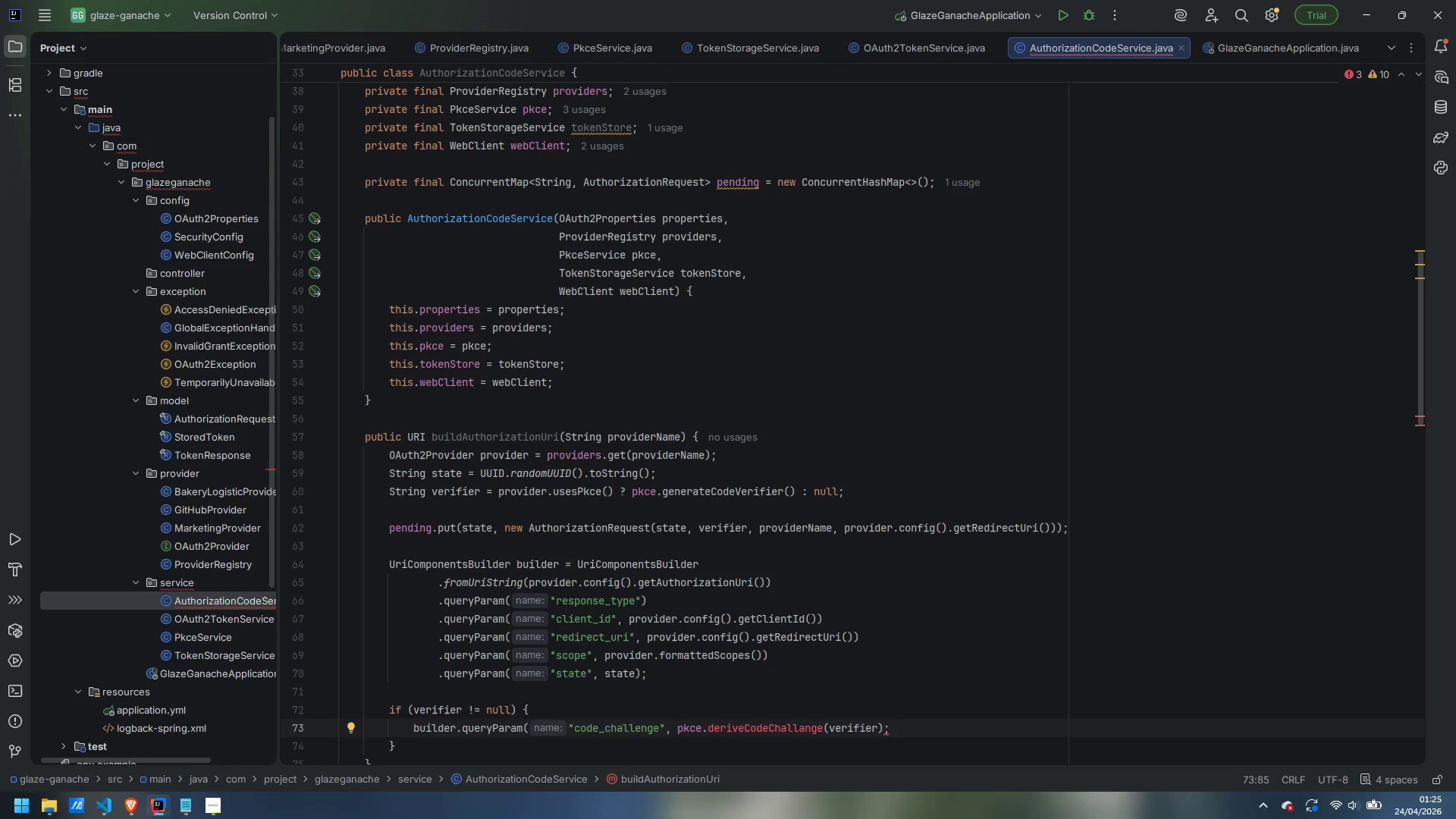 
key(ArrowLeft)
 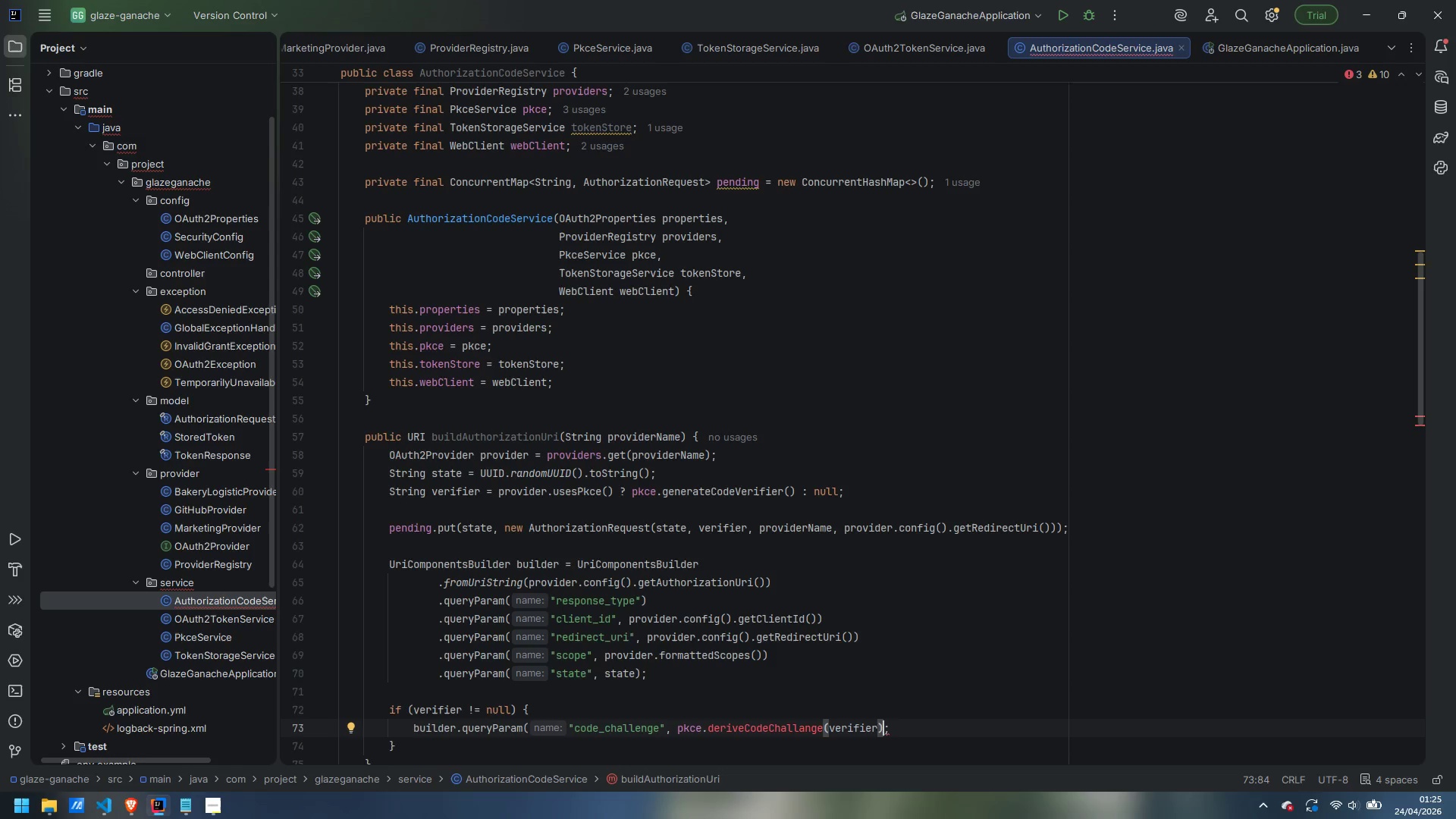 
key(Shift+Minus)
 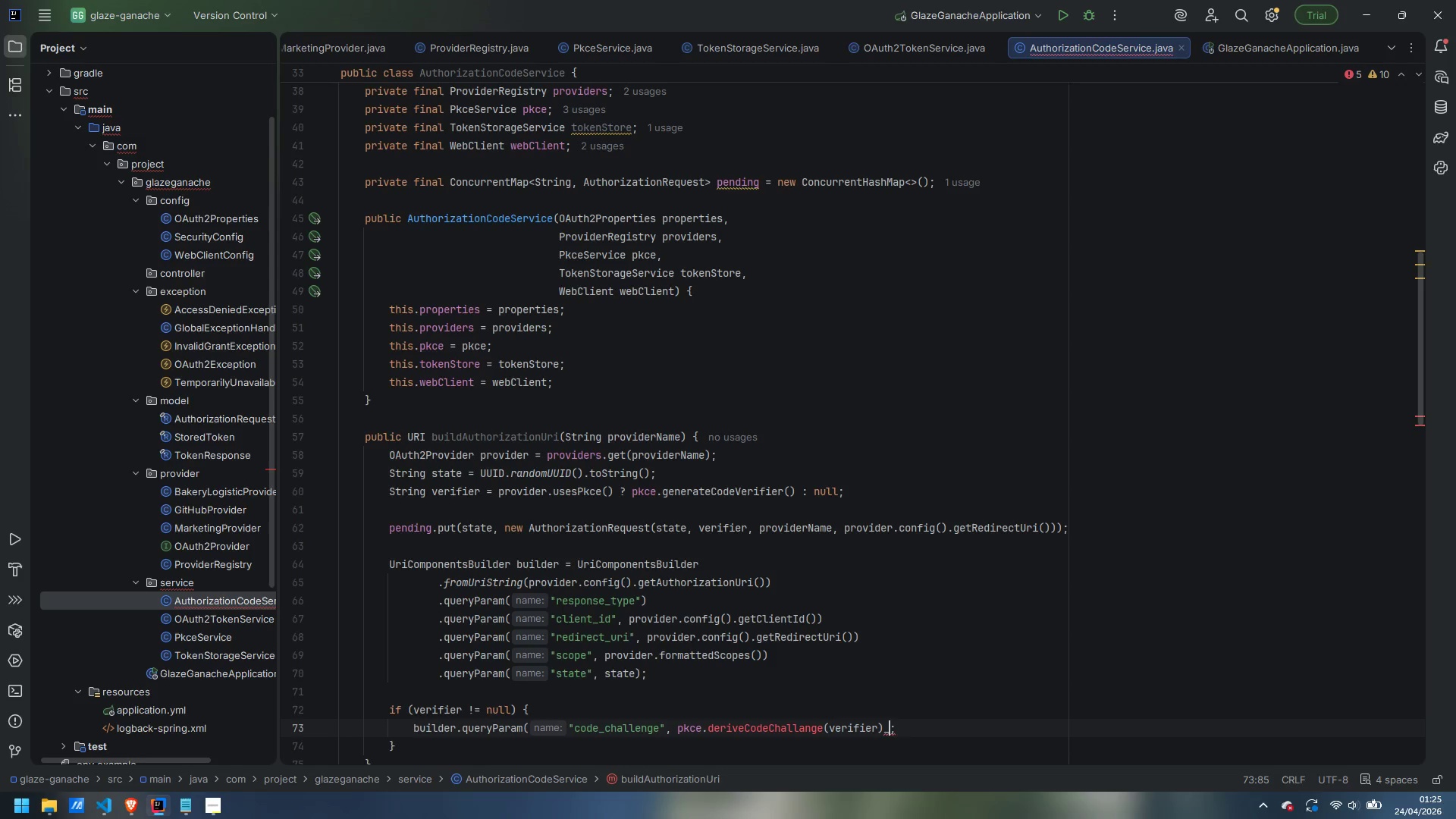 
key(Backspace)
 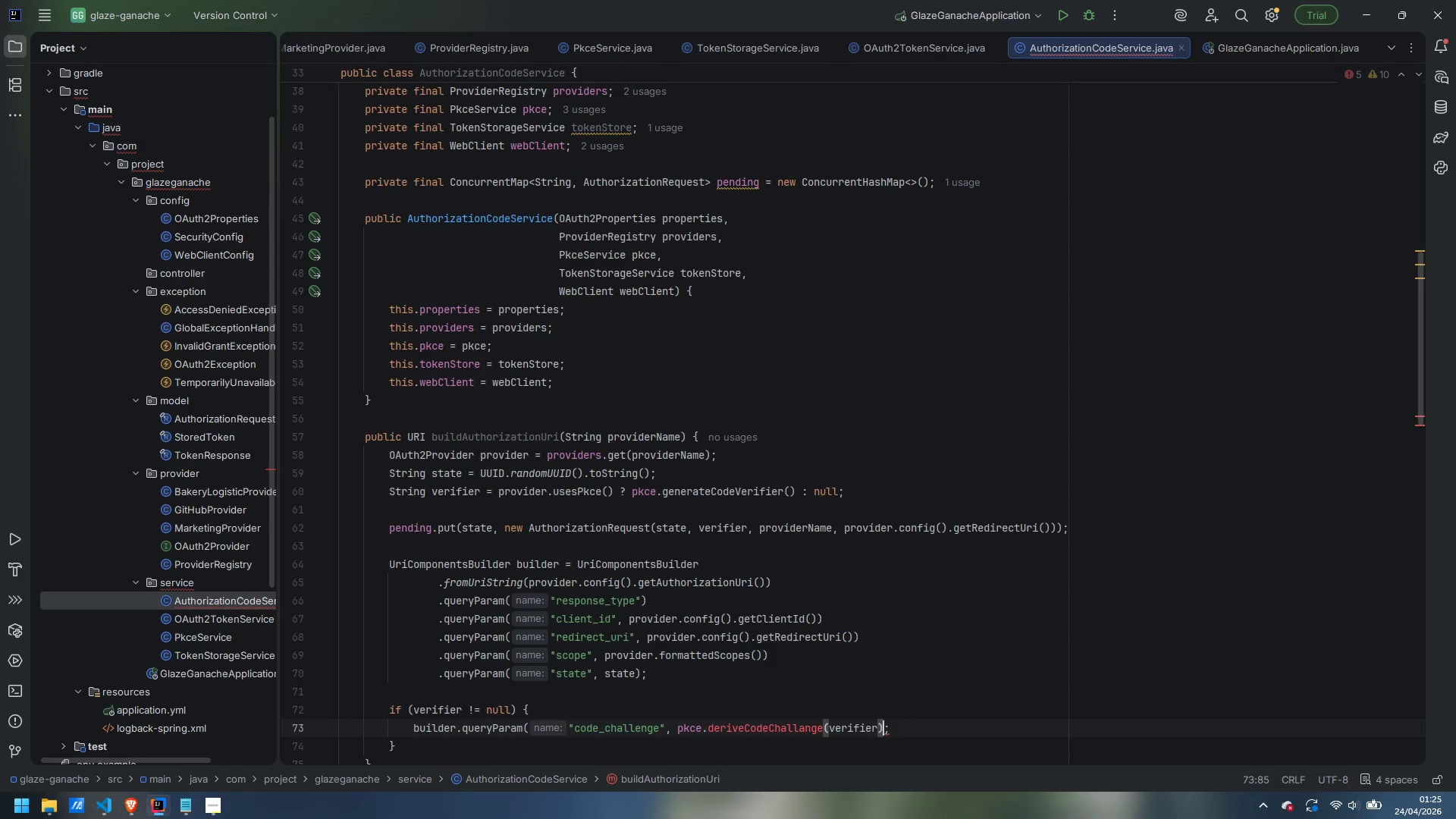 
key(Shift+0)
 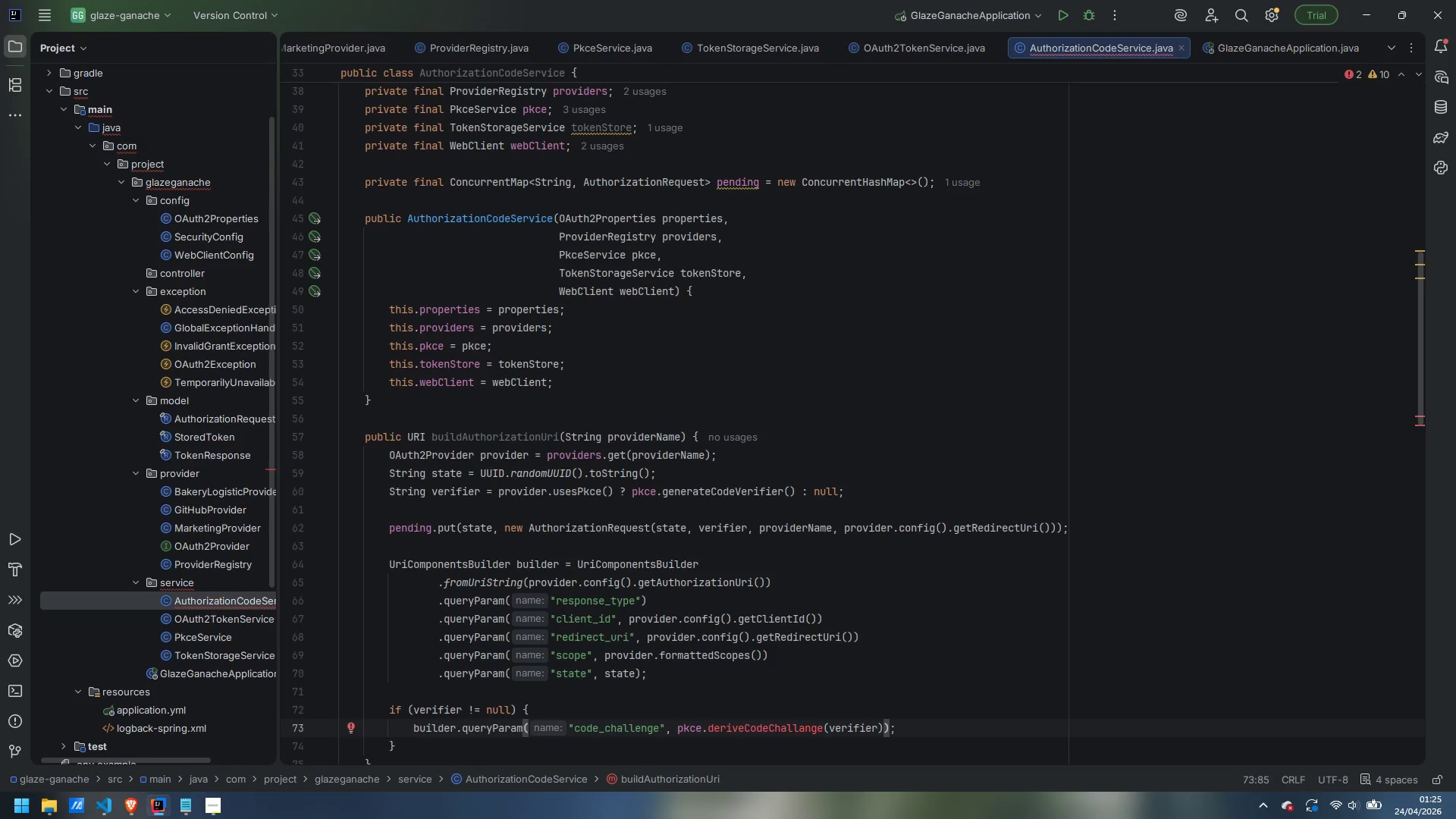 
wait(5.64)
 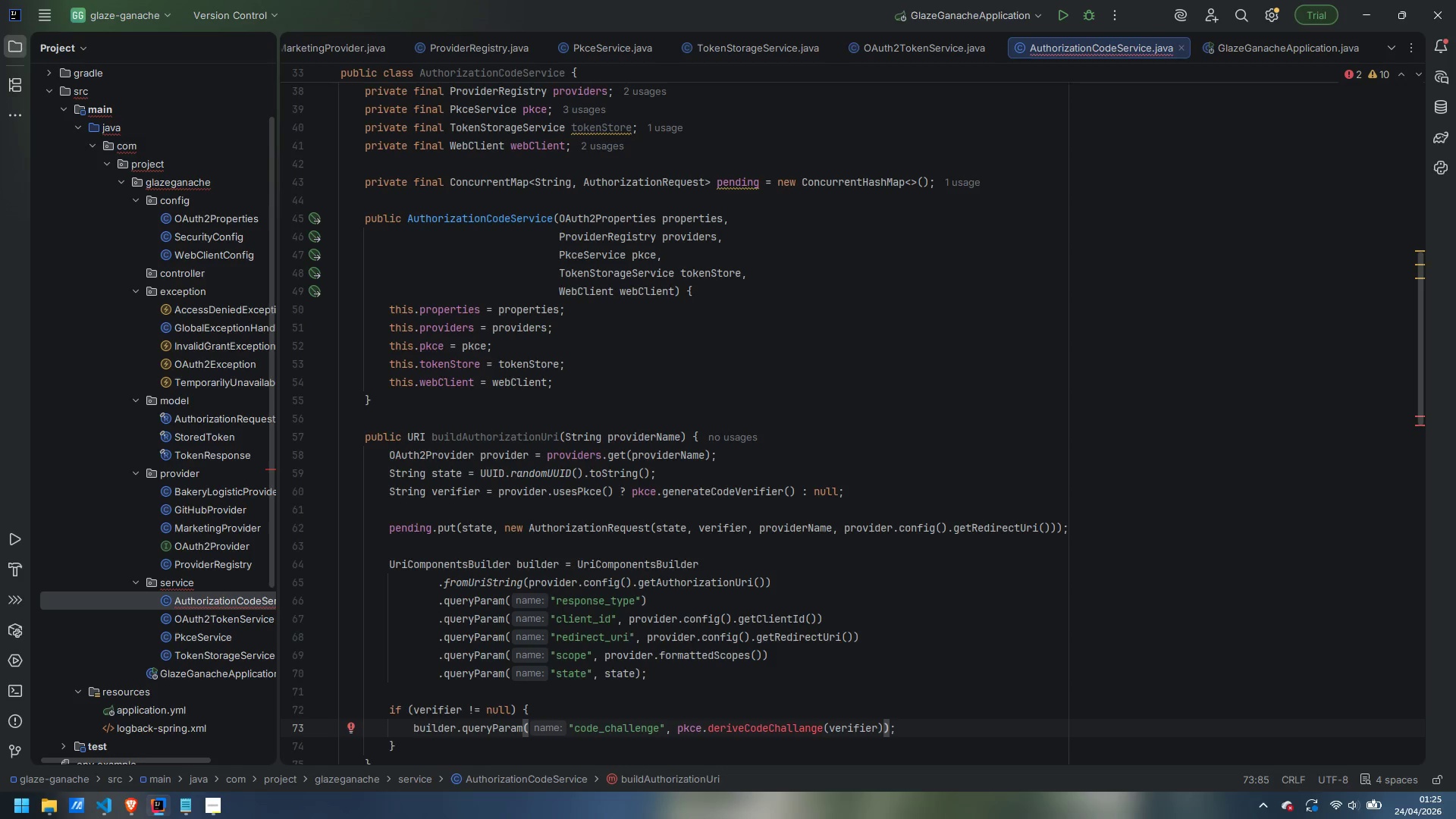 
mouse_move([740, 725])
 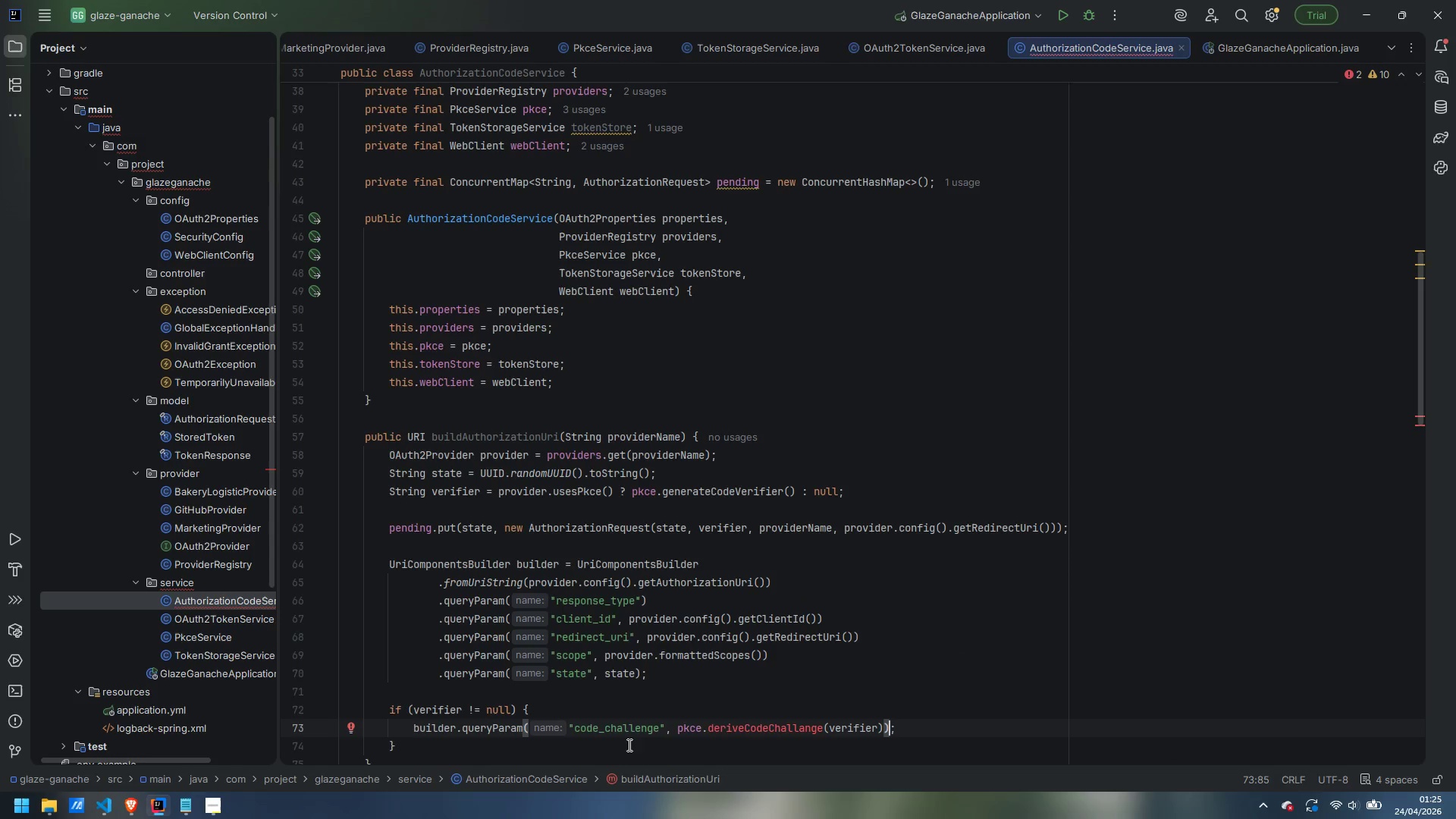 
mouse_move([800, 729])
 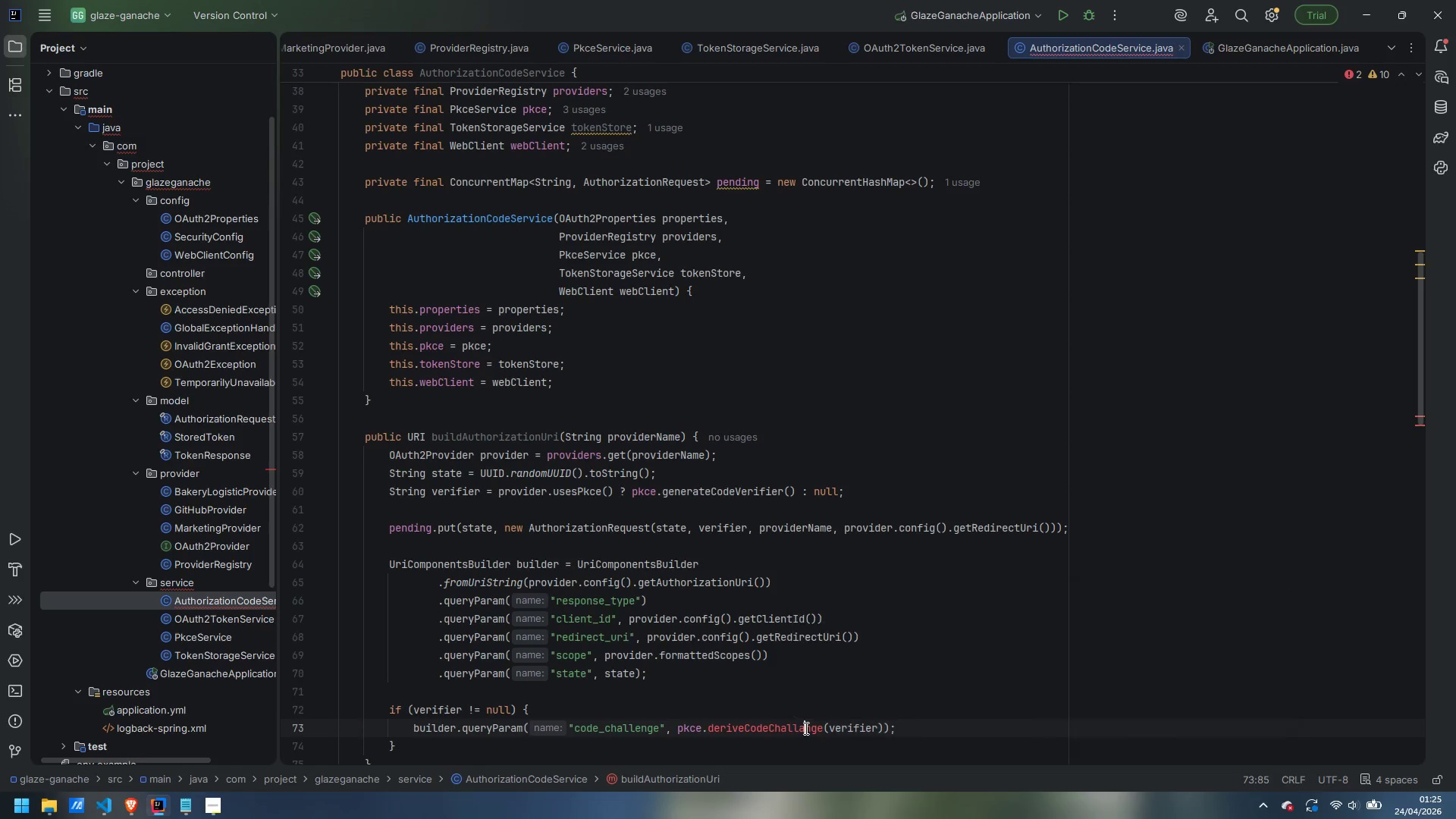 
left_click([805, 728])
 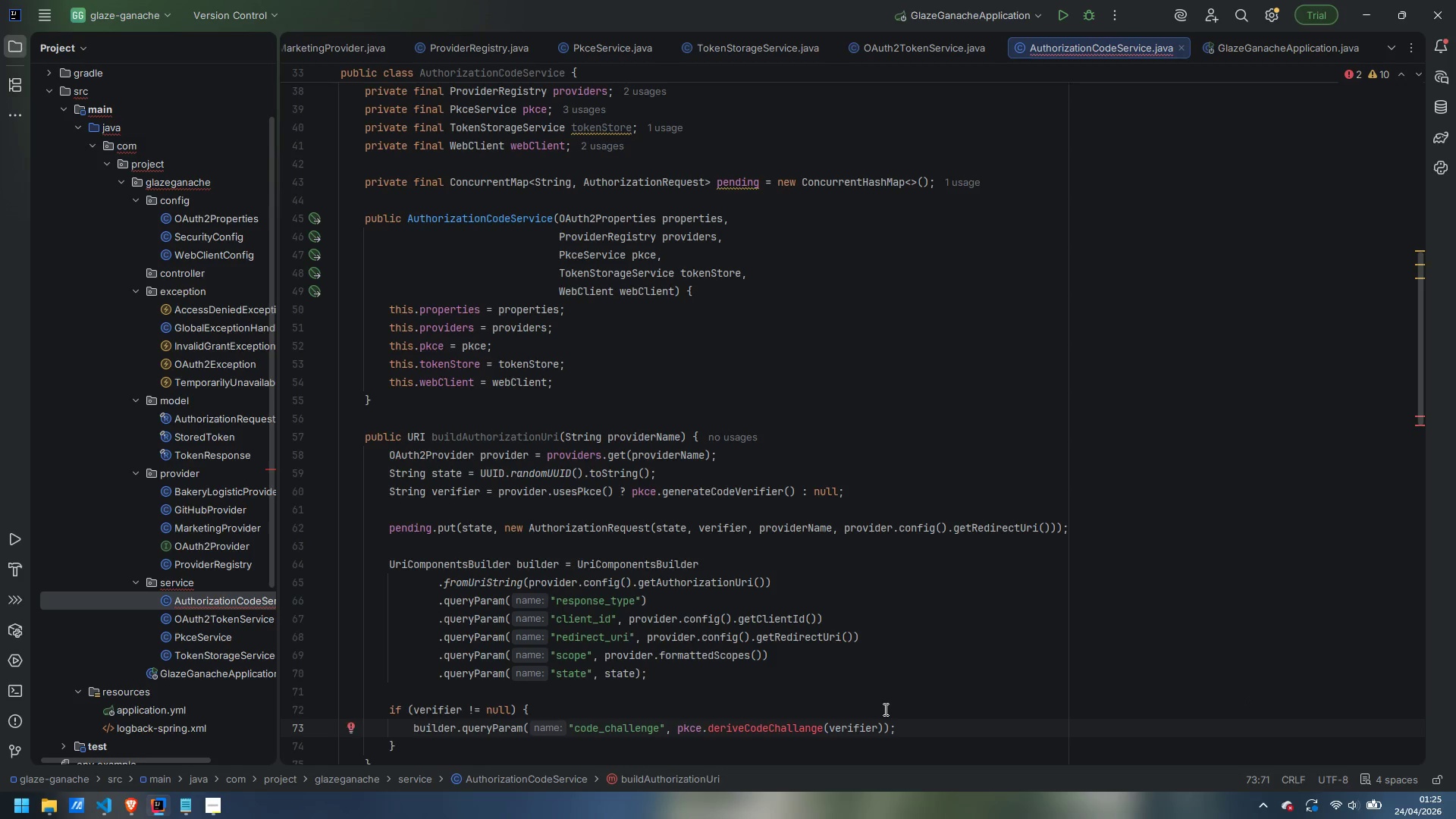 
key(Backspace)
 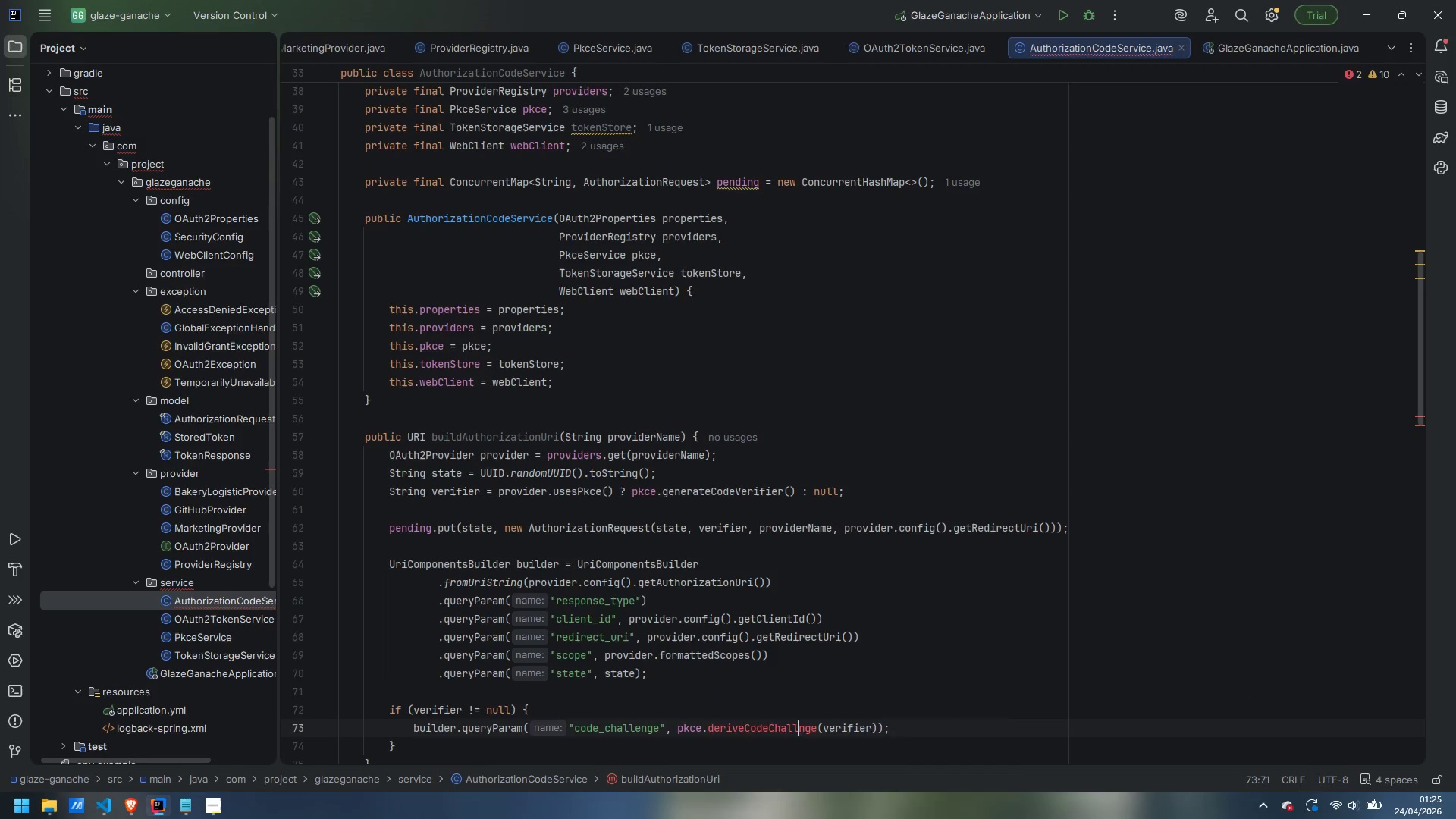 
key(E)
 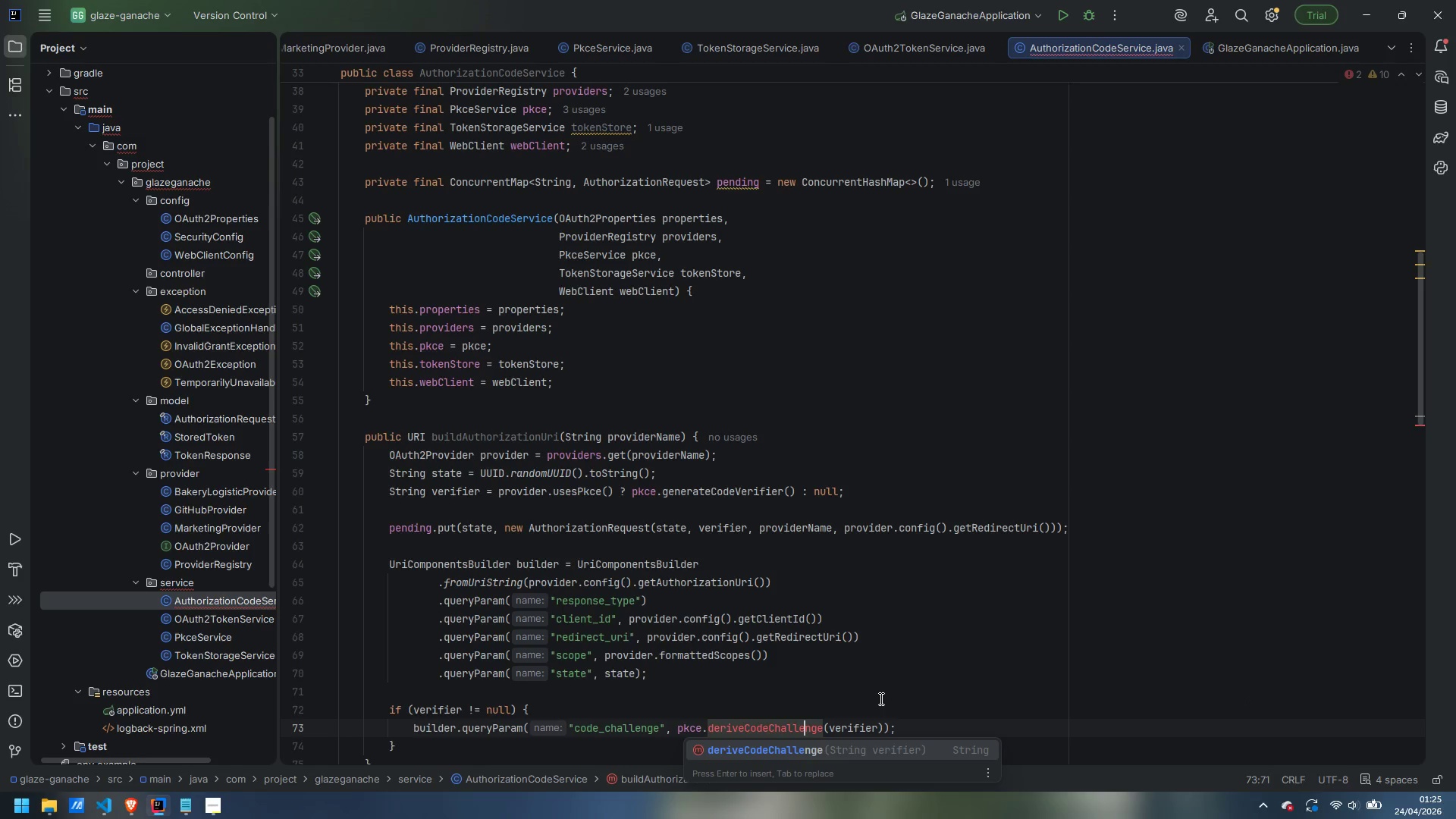 